 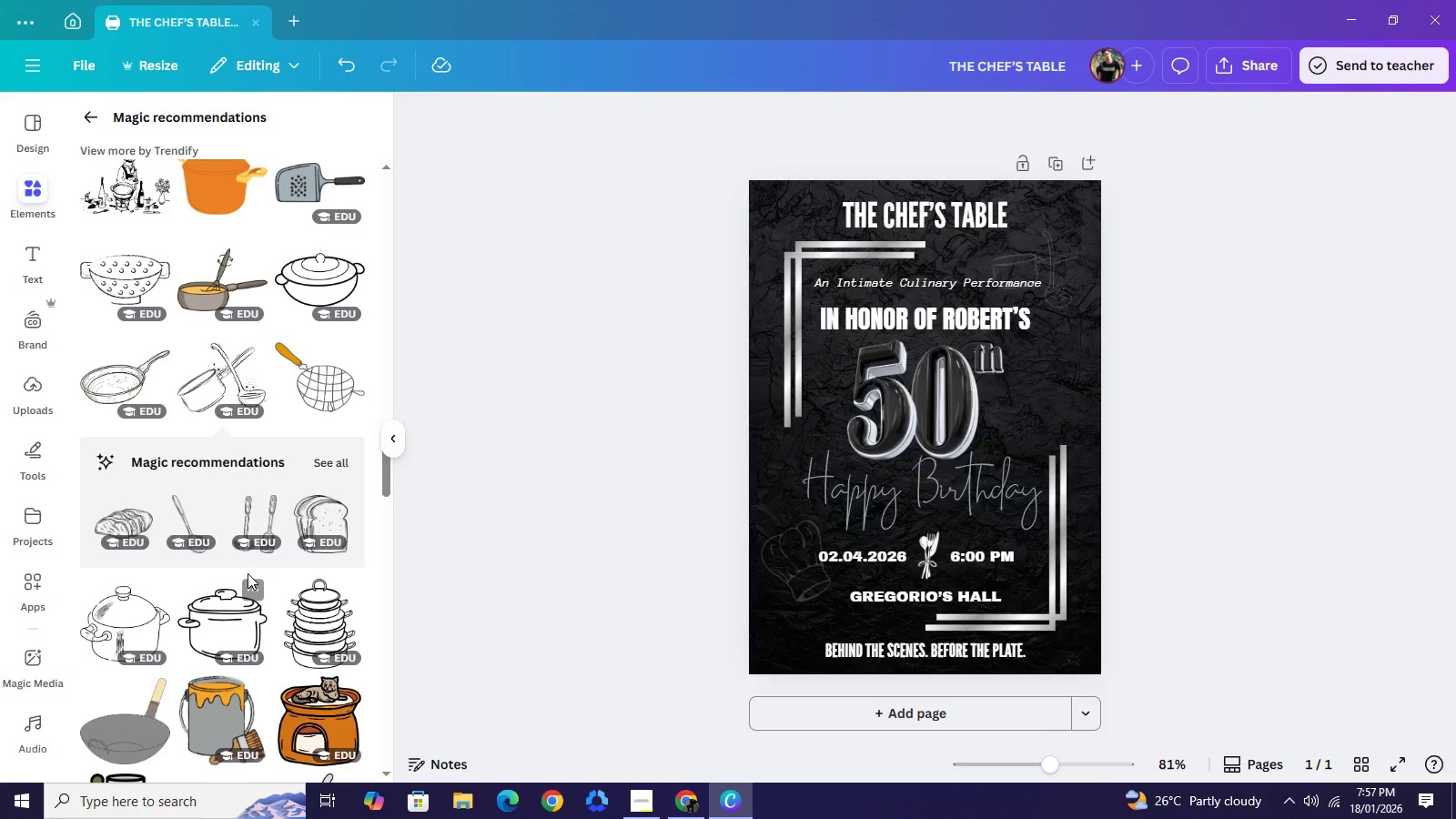 
mouse_move([328, 531])
 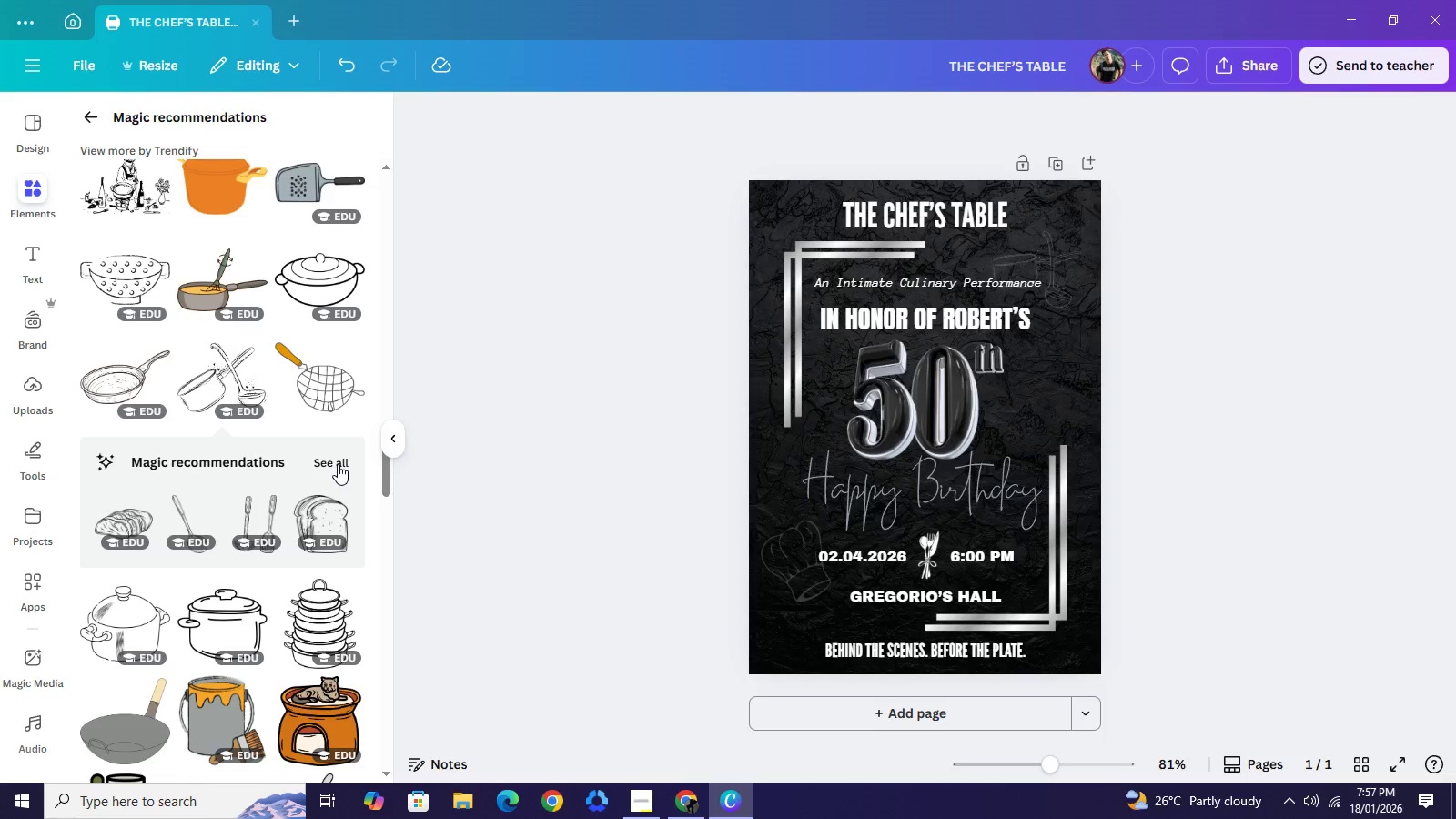 
left_click([338, 464])
 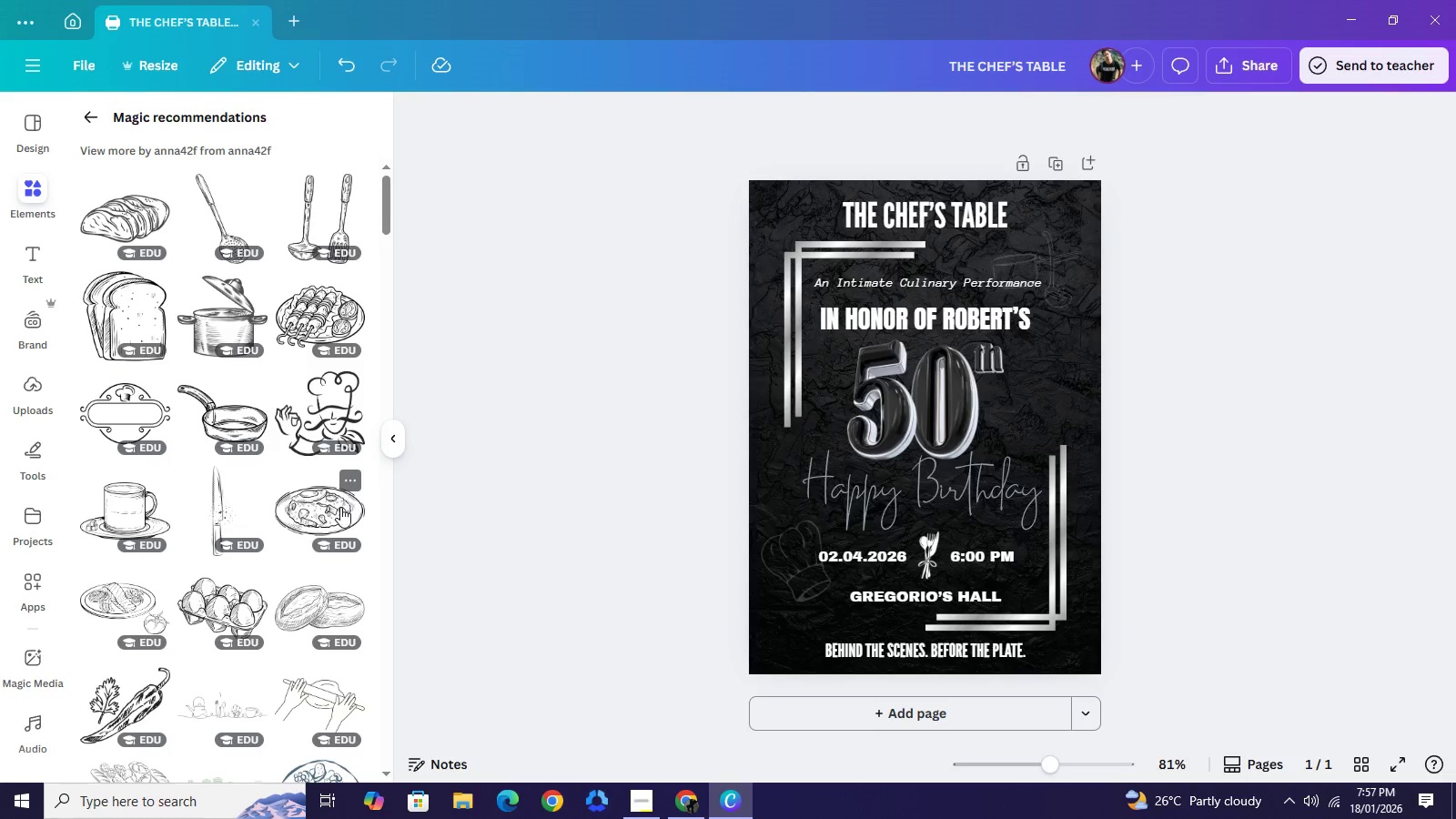 
mouse_move([330, 548])
 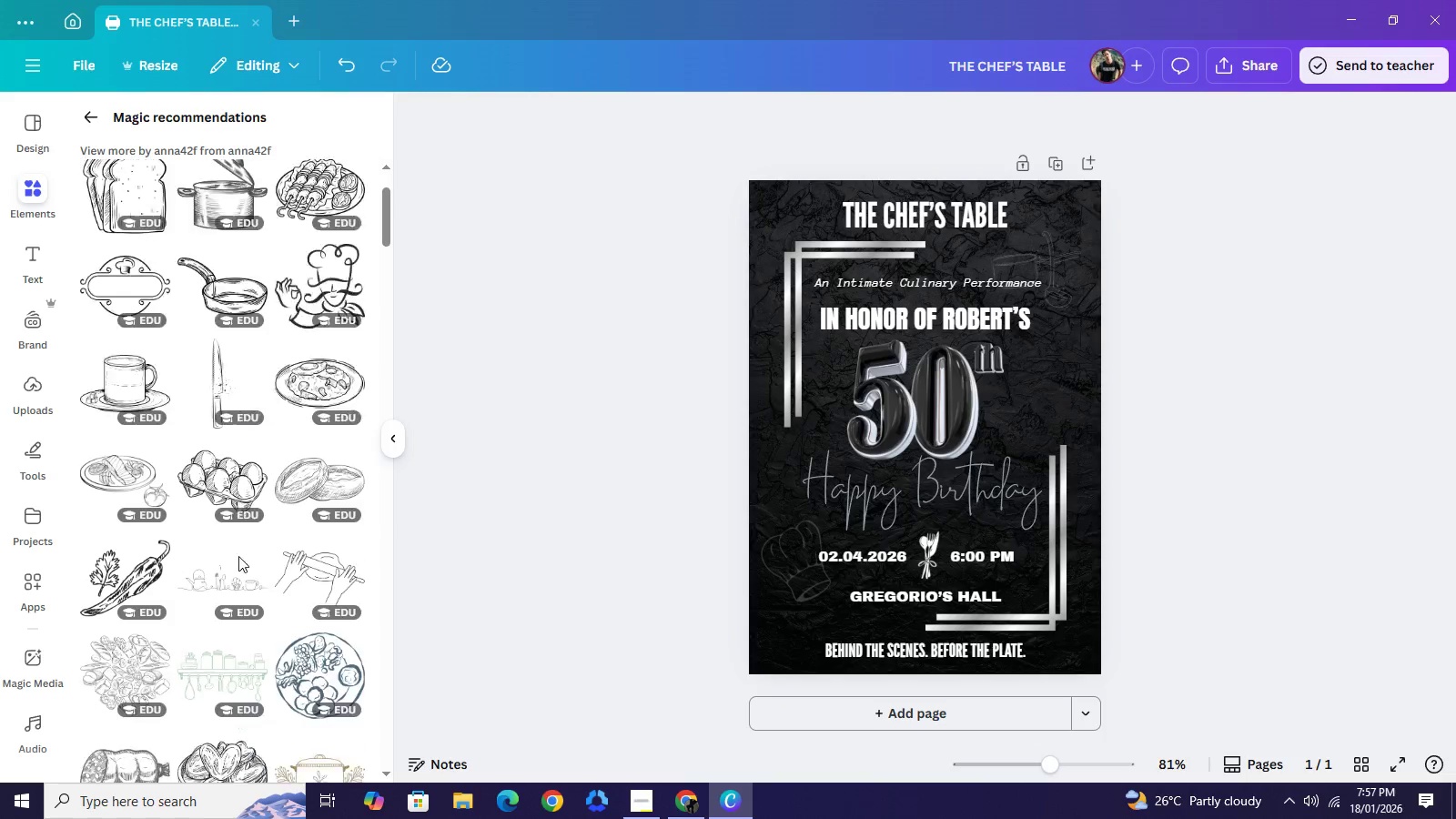 
scroll: coordinate [238, 553], scroll_direction: down, amount: 9.0
 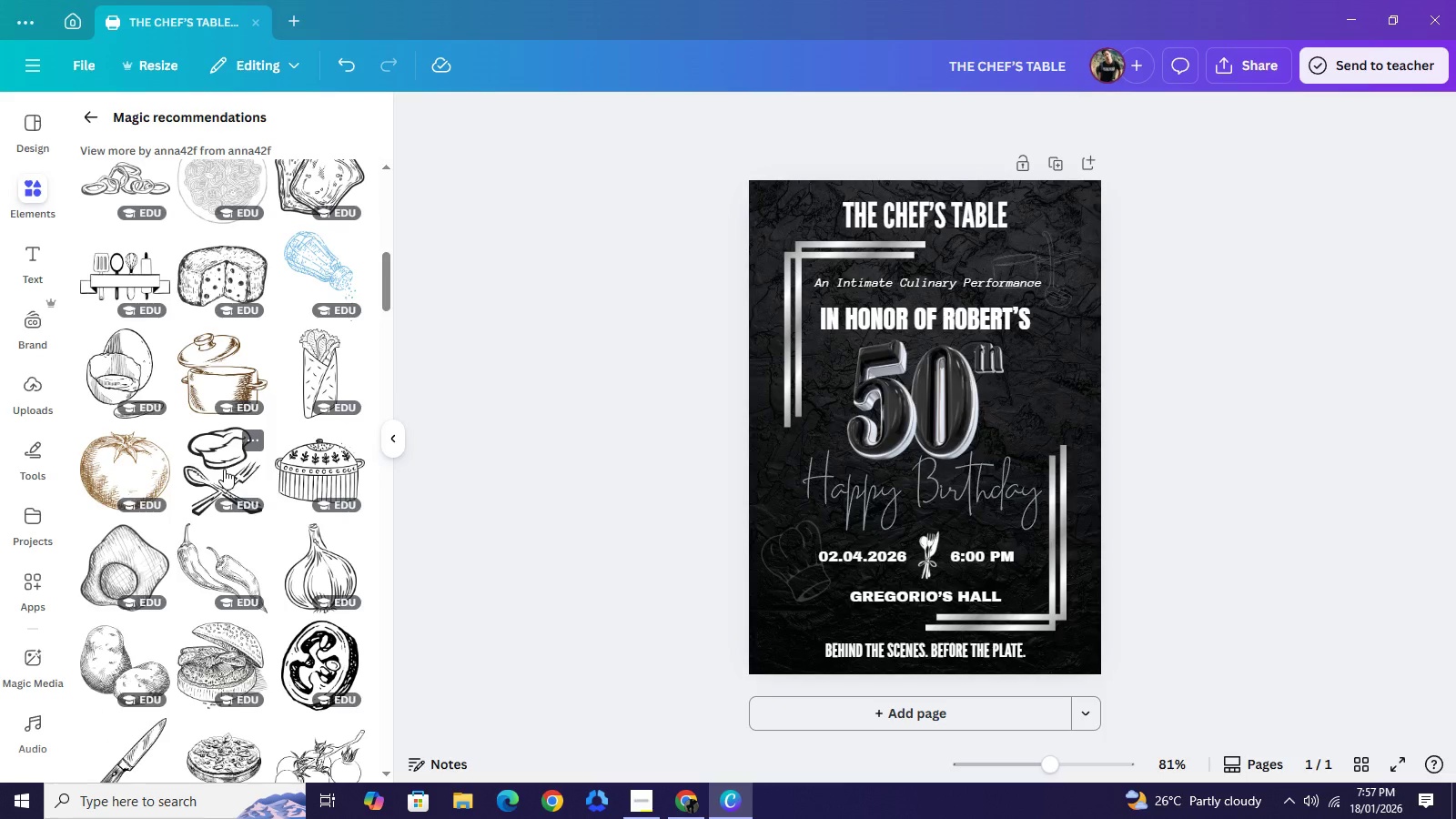 
wait(5.98)
 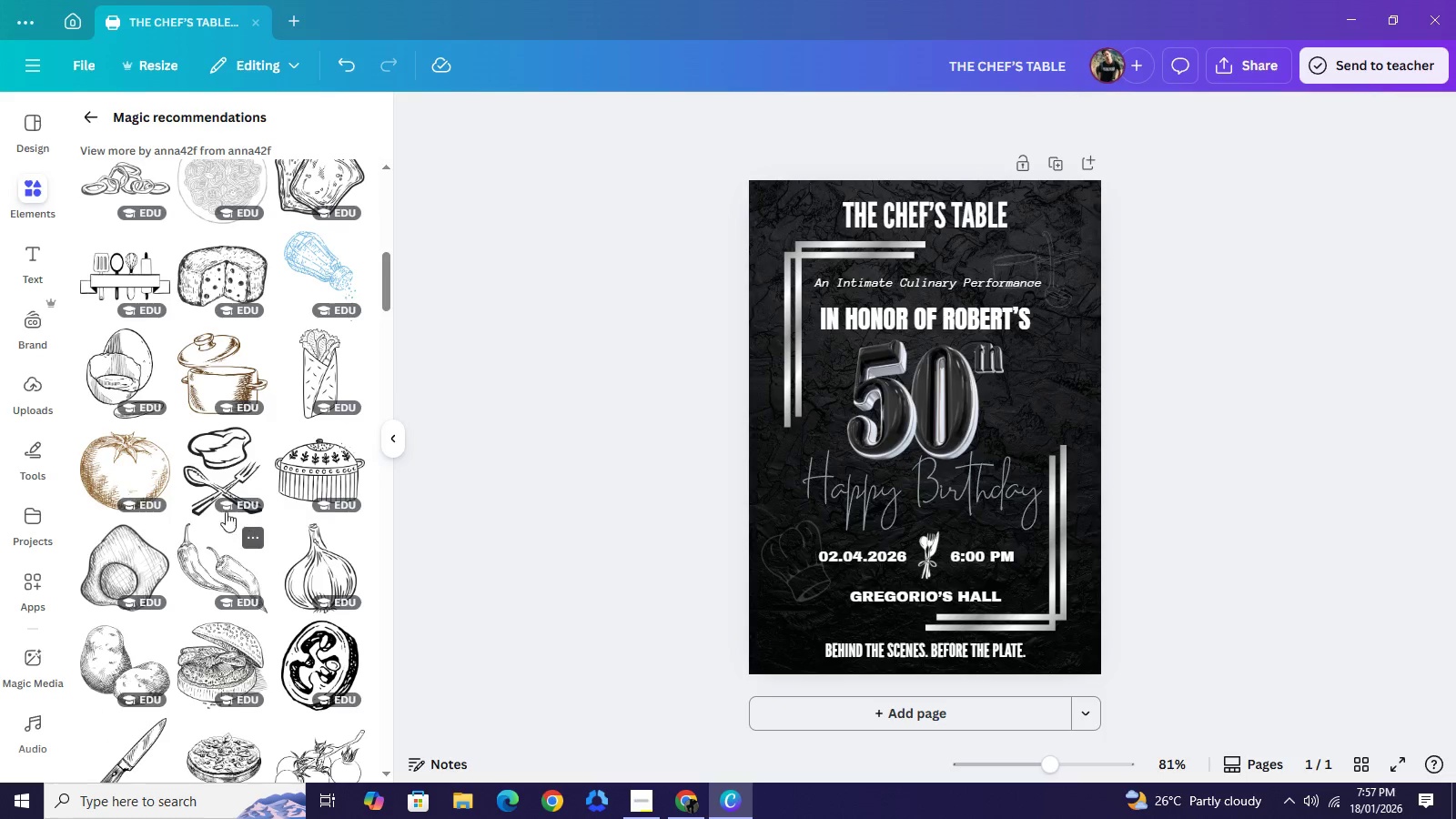 
left_click([223, 469])
 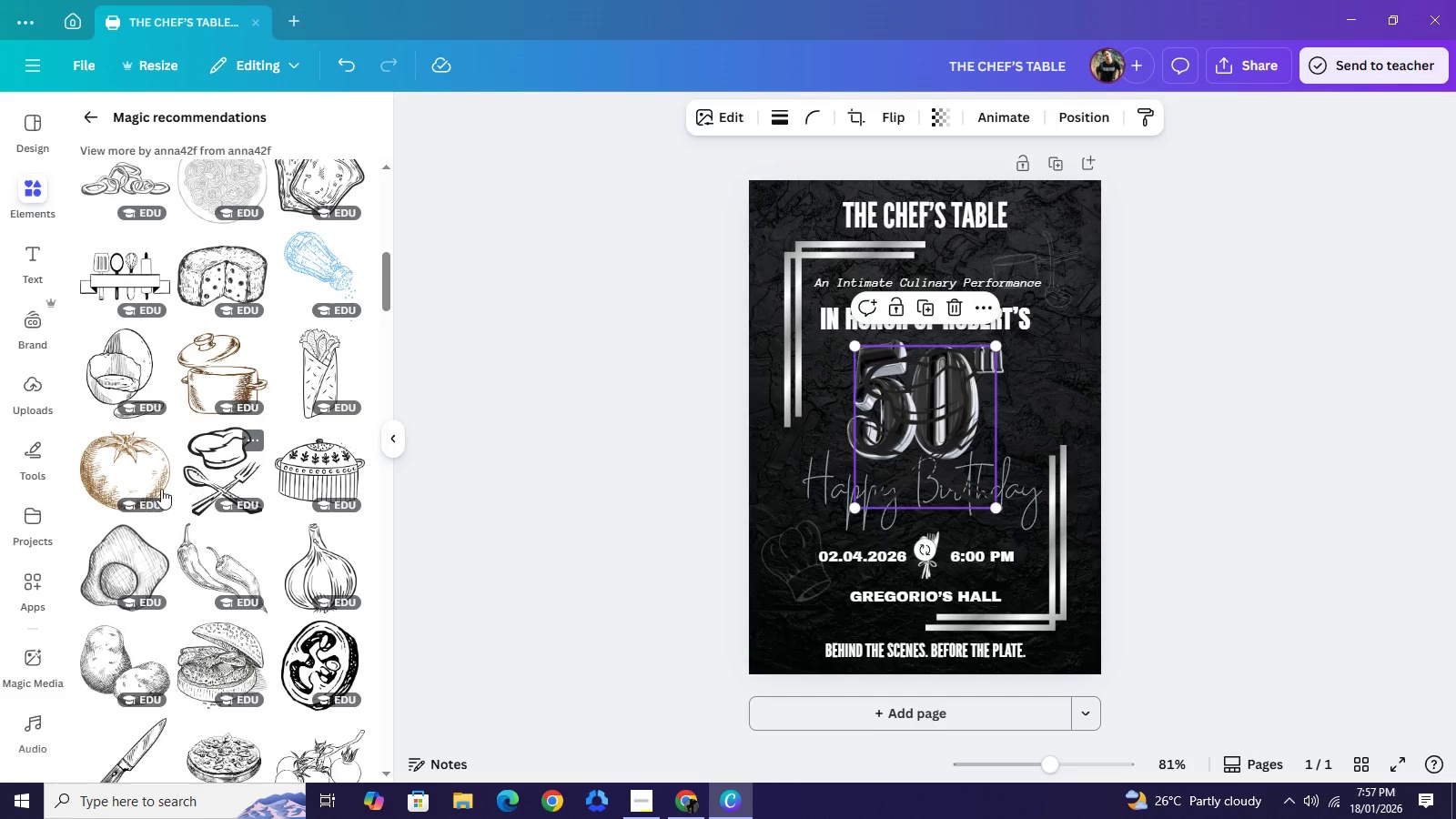 
scroll: coordinate [225, 551], scroll_direction: down, amount: 4.0
 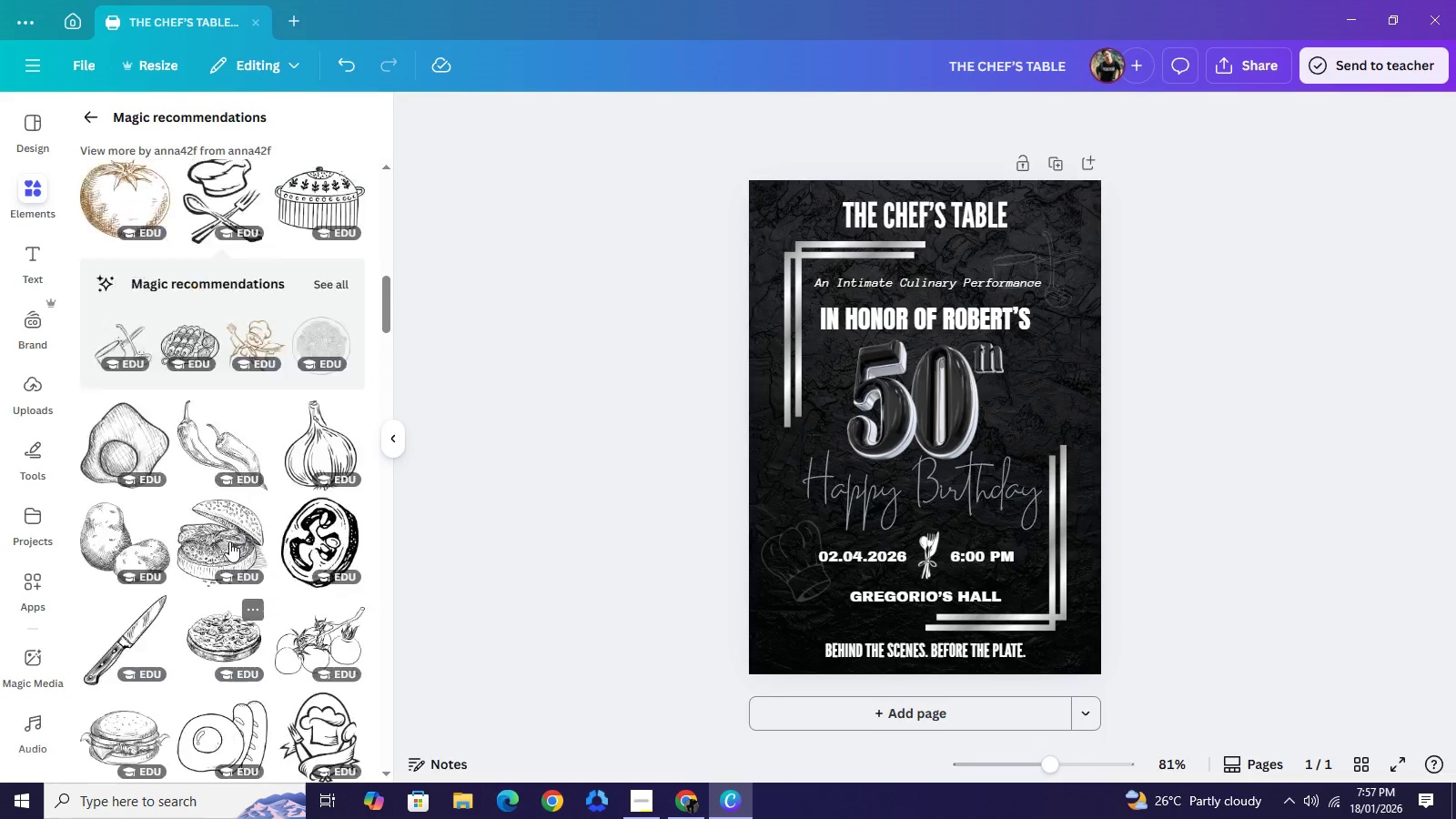 
scroll: coordinate [228, 539], scroll_direction: none, amount: 0.0
 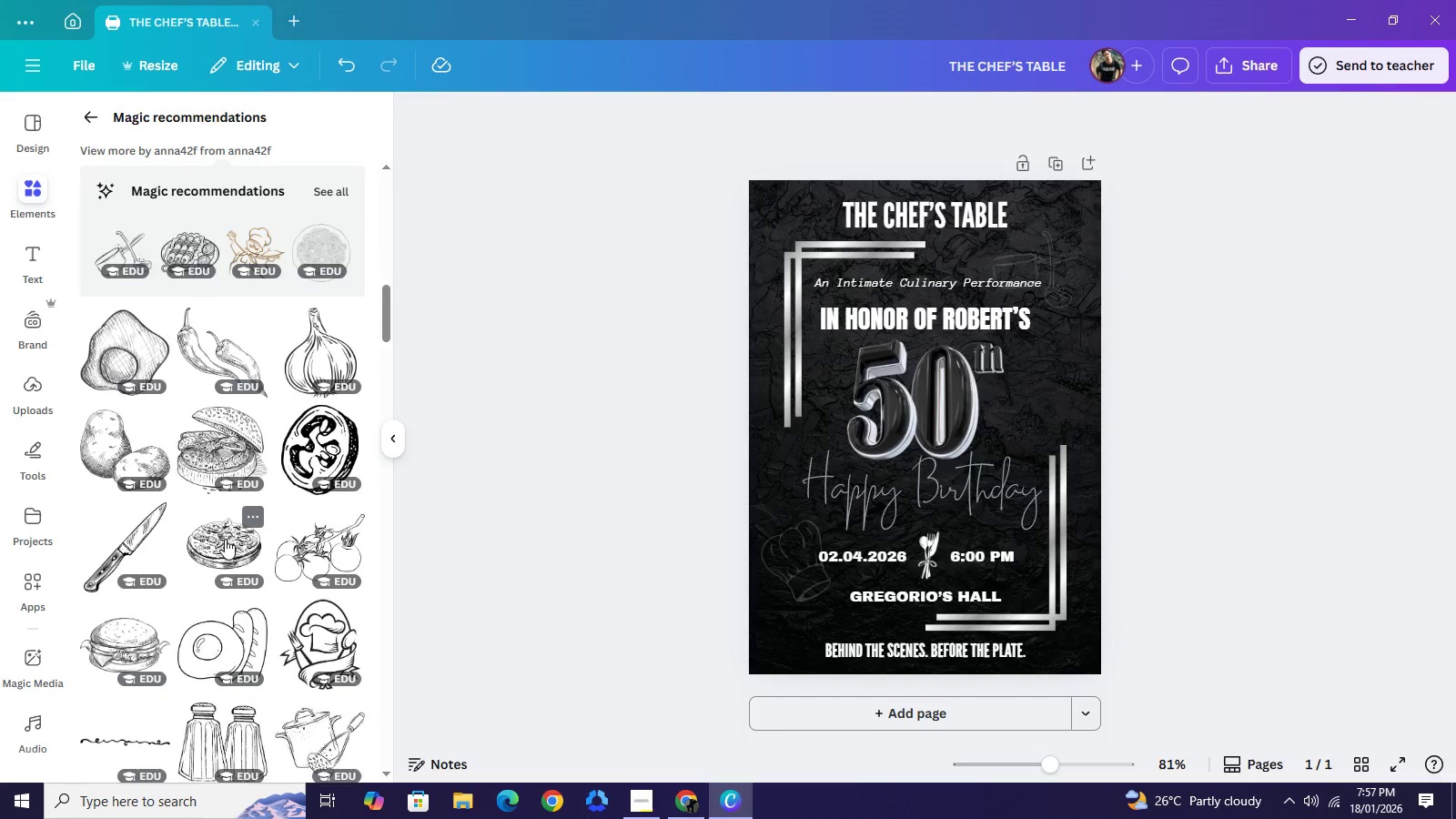 
scroll: coordinate [226, 557], scroll_direction: down, amount: 11.0
 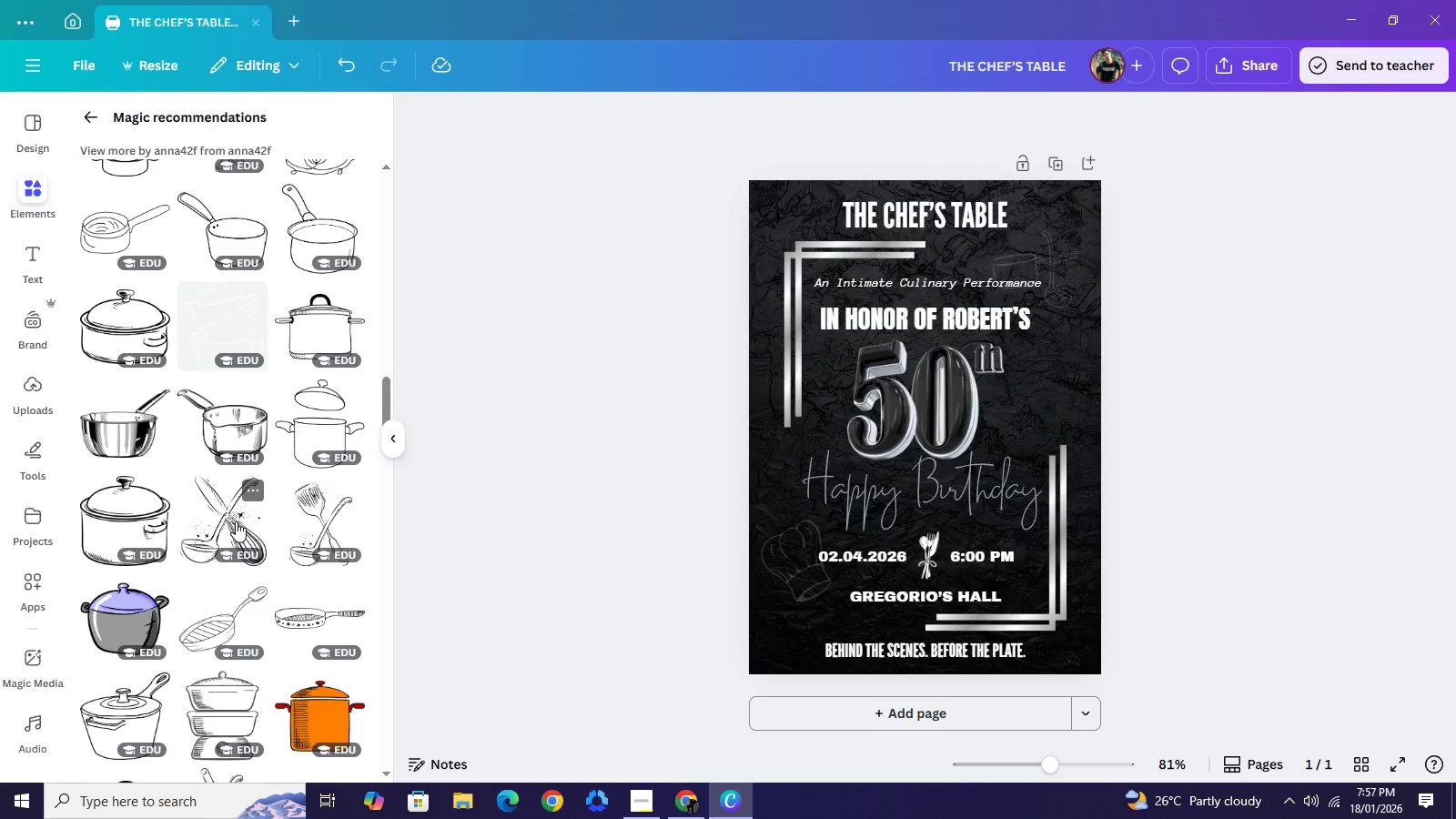 
mouse_move([257, 522])
 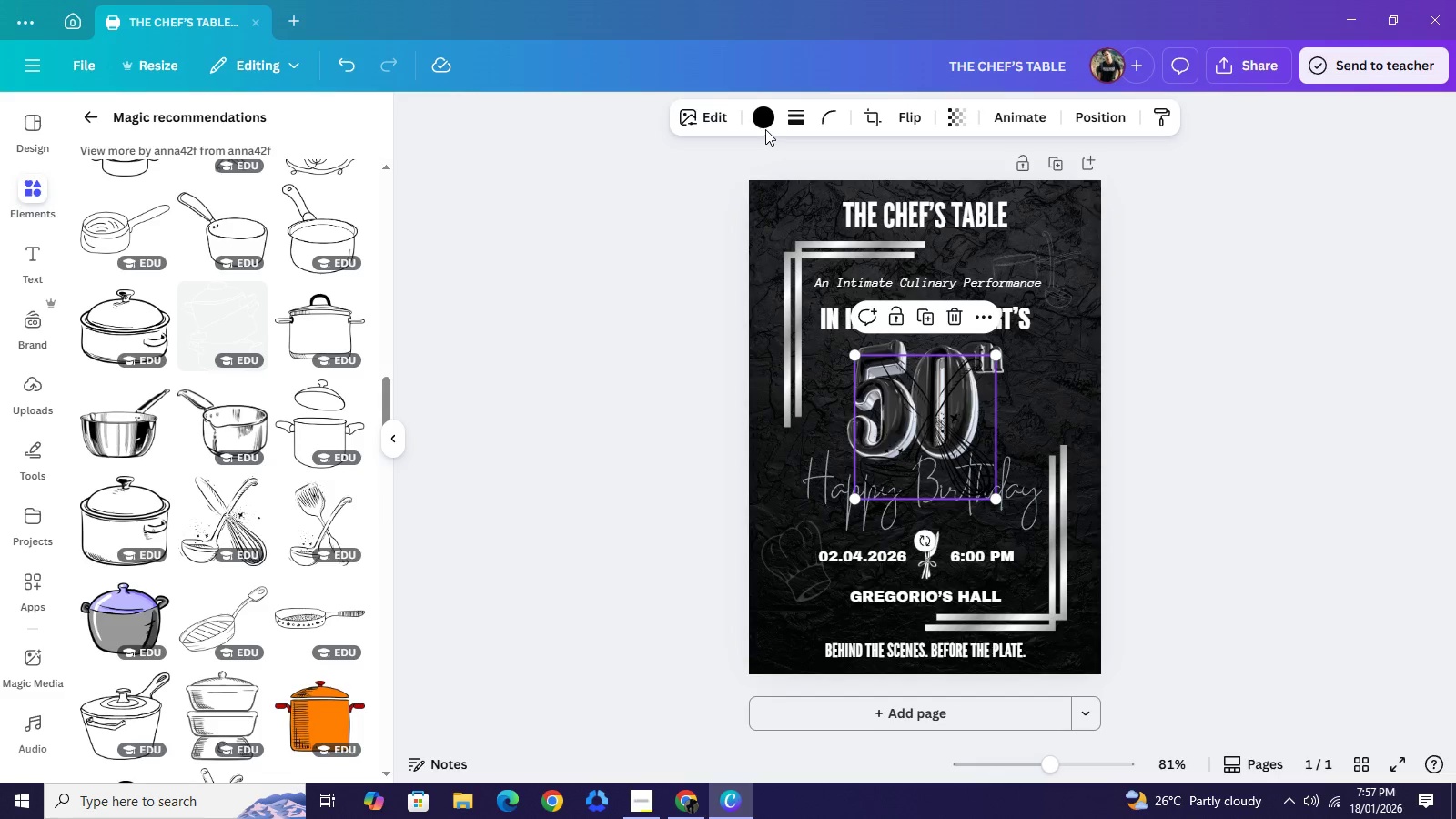 
left_click([765, 129])
 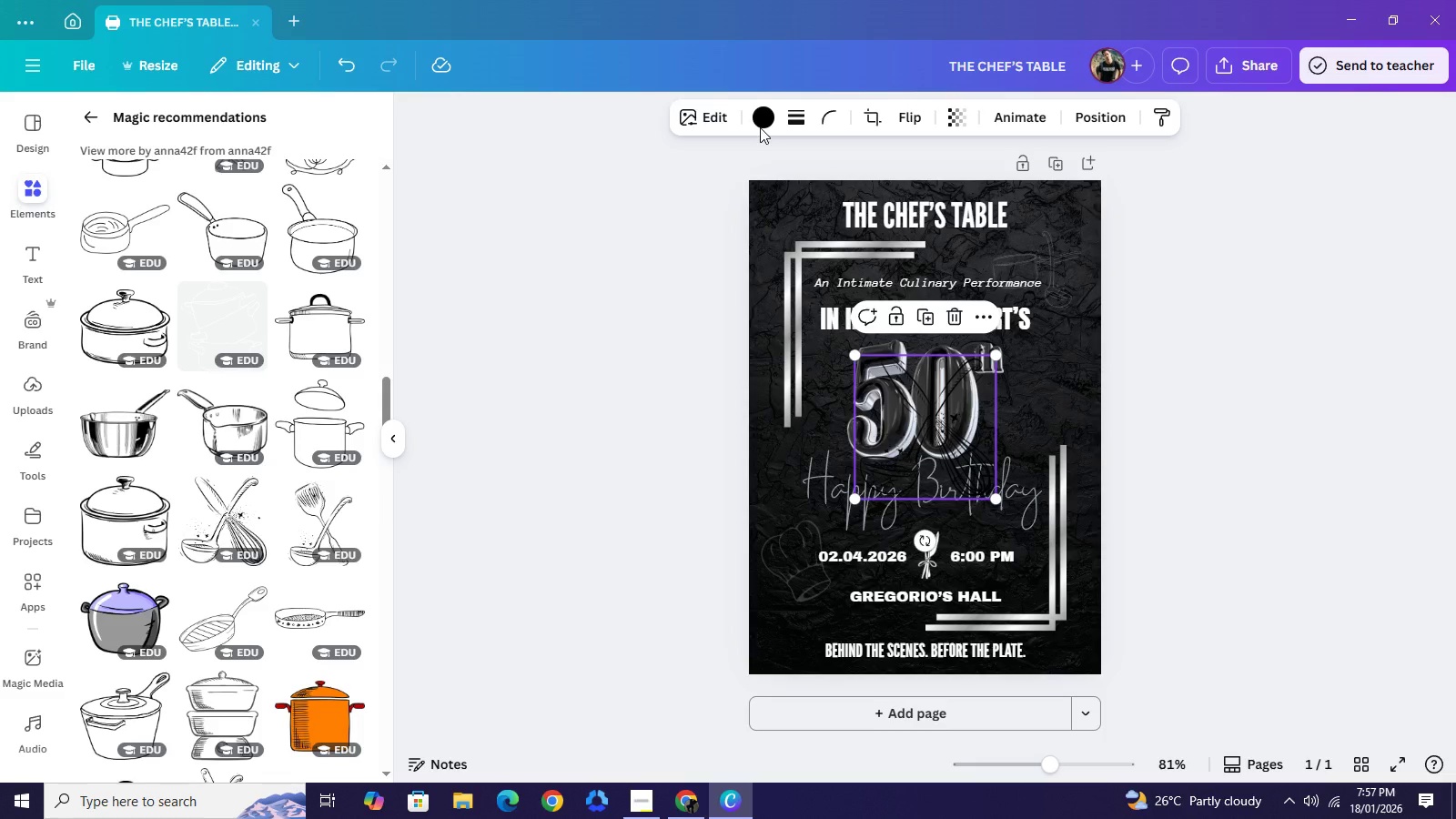 
left_click([760, 127])
 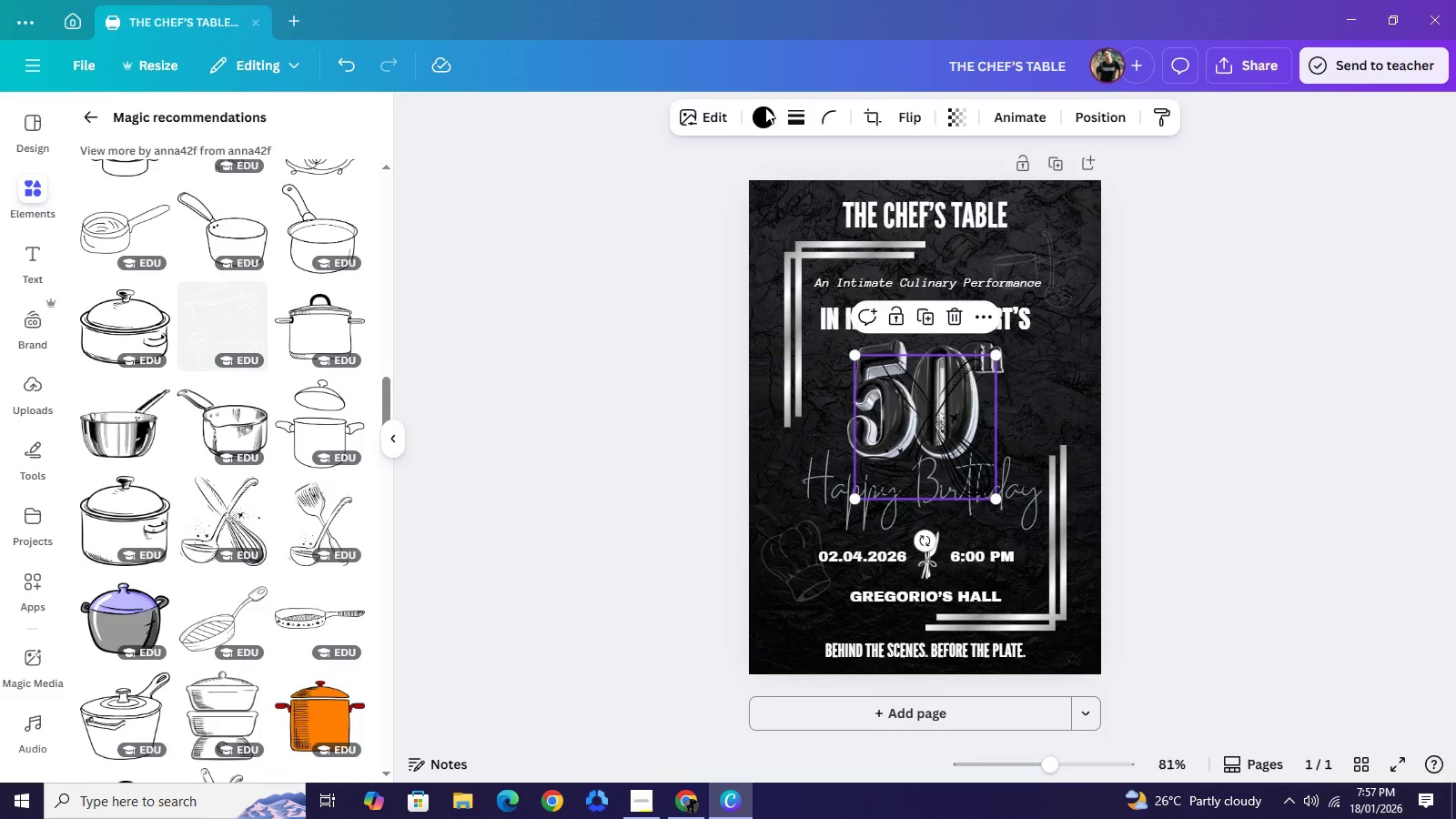 
left_click([765, 107])
 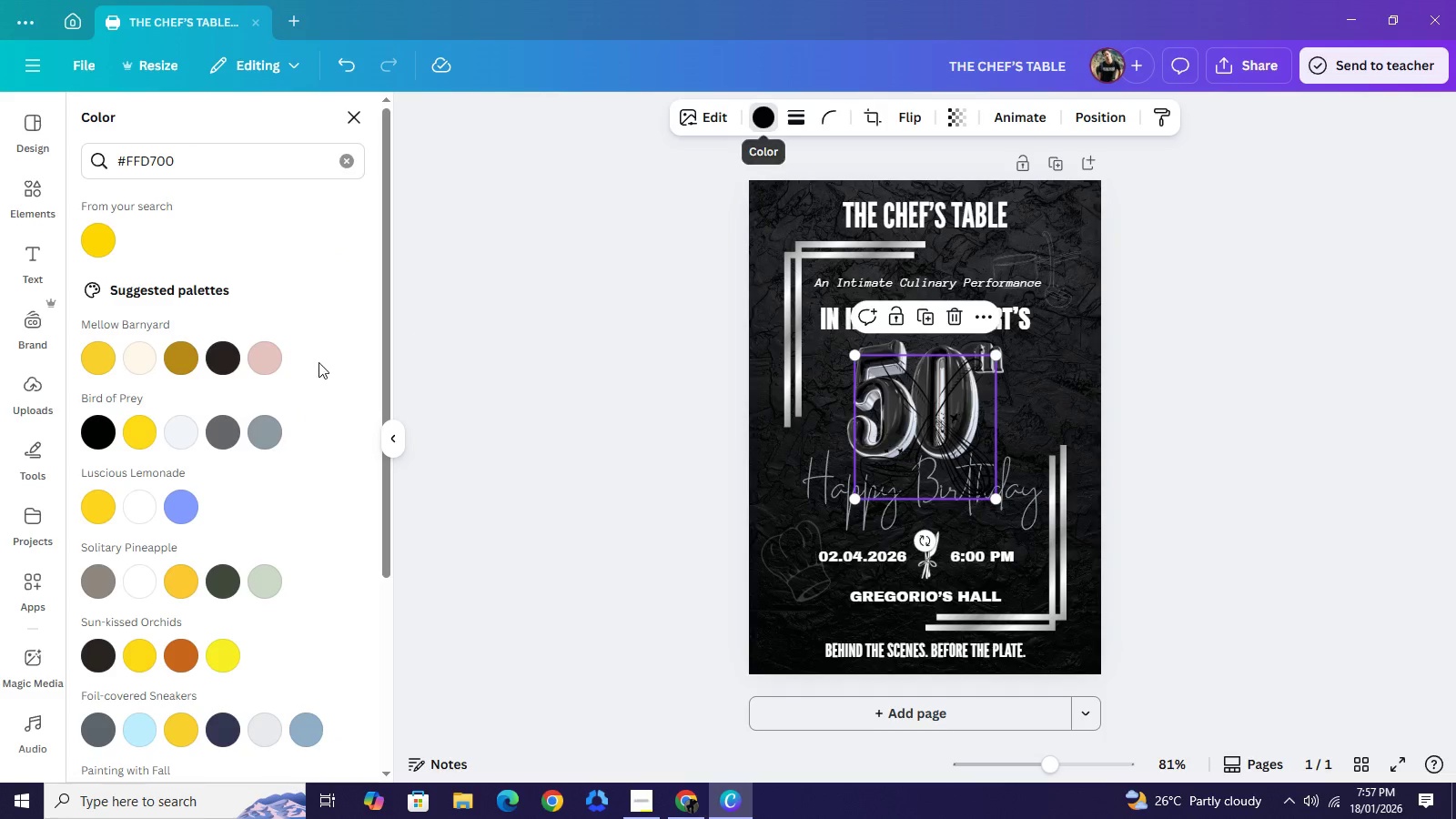 
left_click([253, 438])
 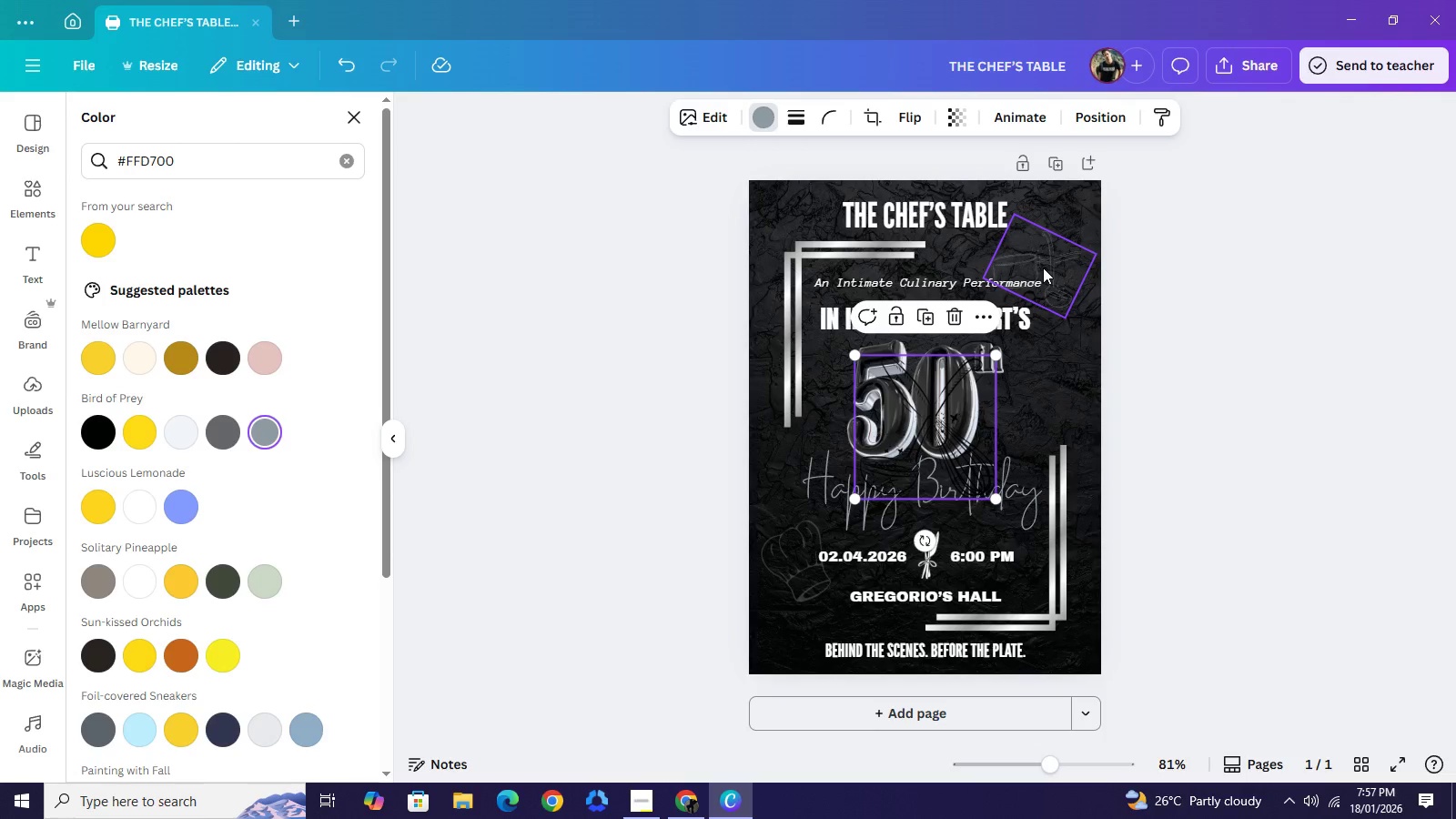 
left_click([1054, 263])
 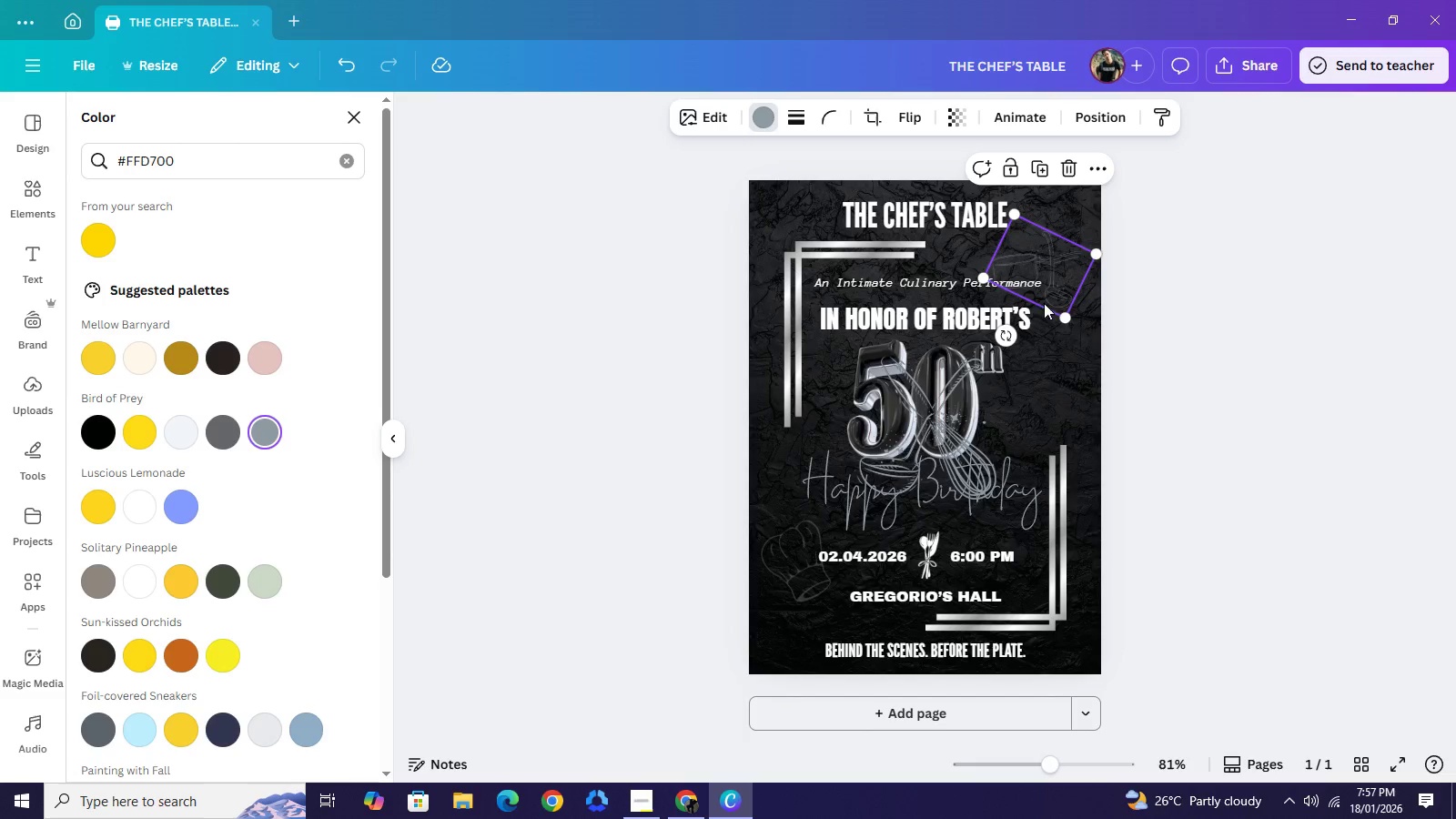 
key(Backspace)
 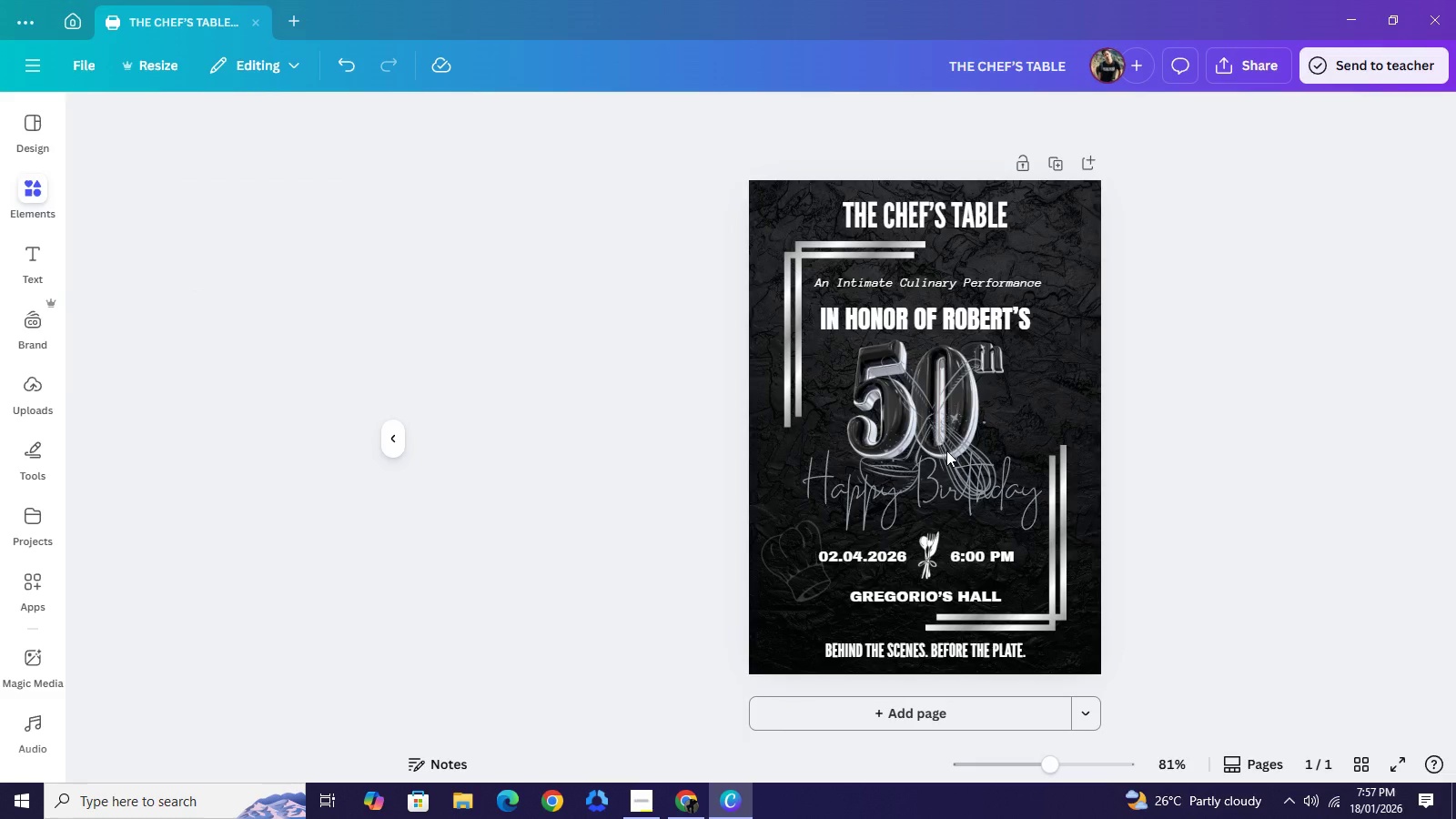 
left_click([946, 450])
 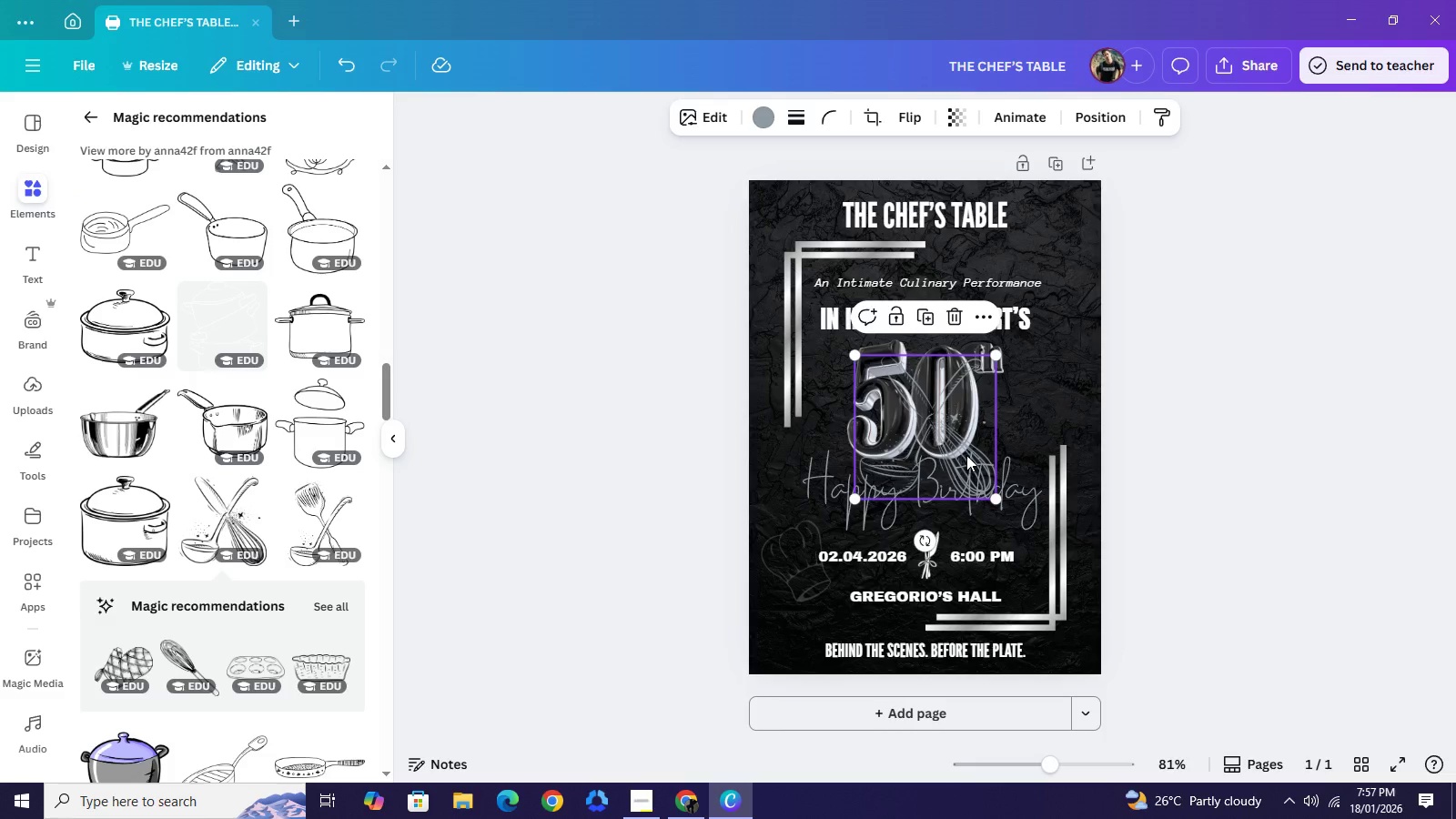 
left_click_drag(start_coordinate=[961, 457], to_coordinate=[1072, 289])
 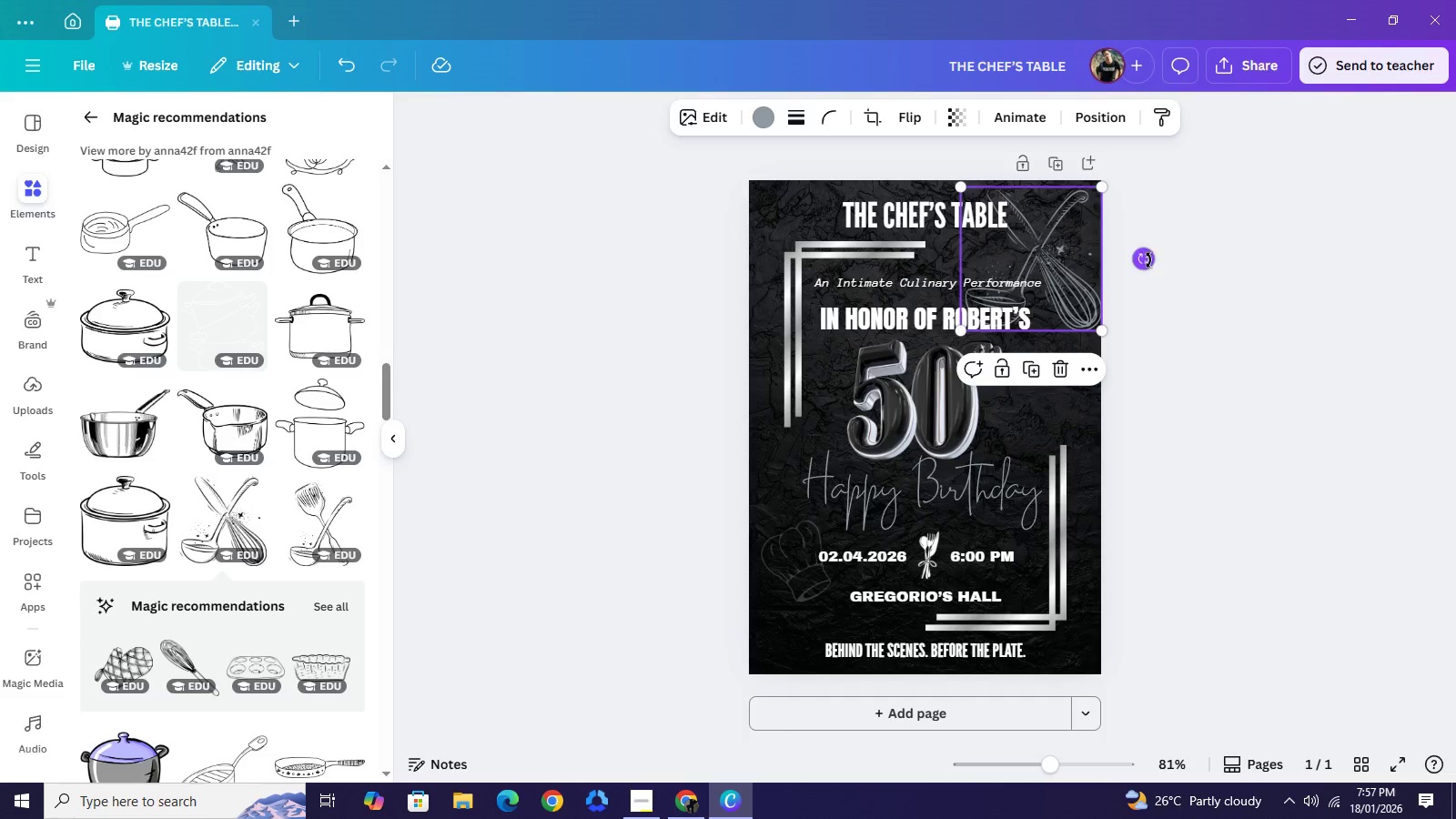 
left_click_drag(start_coordinate=[1148, 260], to_coordinate=[1131, 323])
 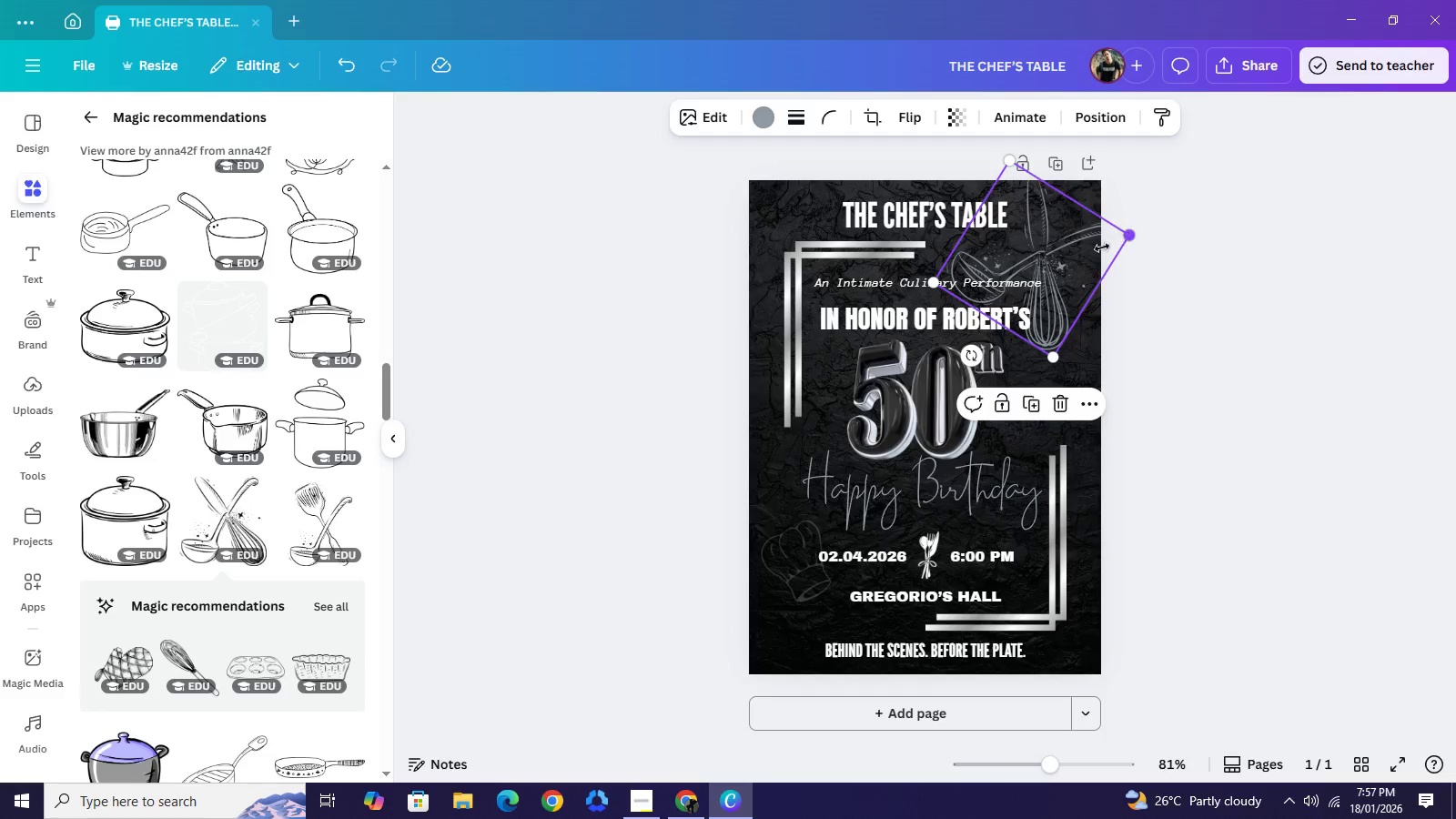 
left_click_drag(start_coordinate=[1126, 235], to_coordinate=[1048, 277])
 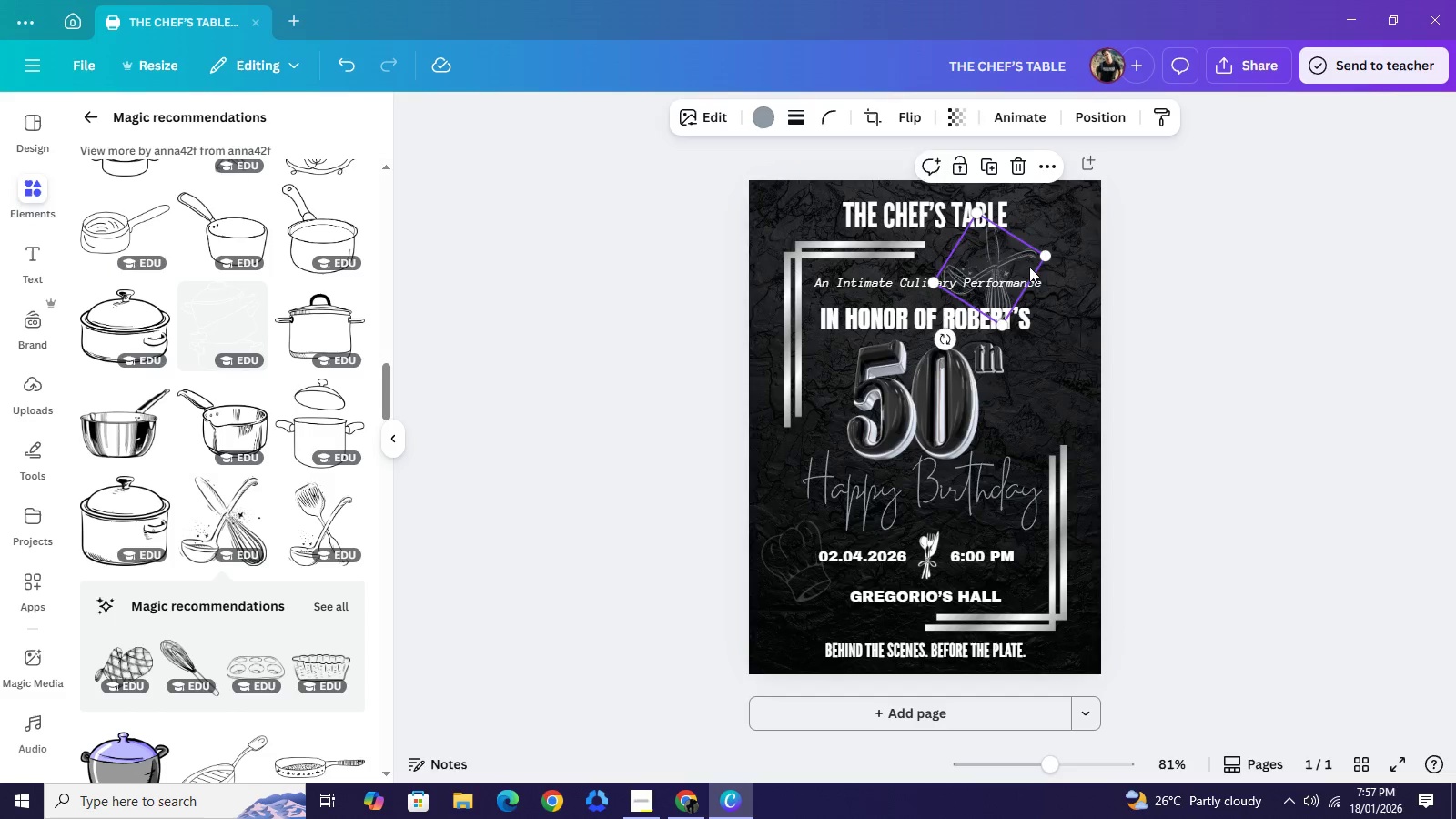 
left_click_drag(start_coordinate=[1013, 267], to_coordinate=[1060, 266])
 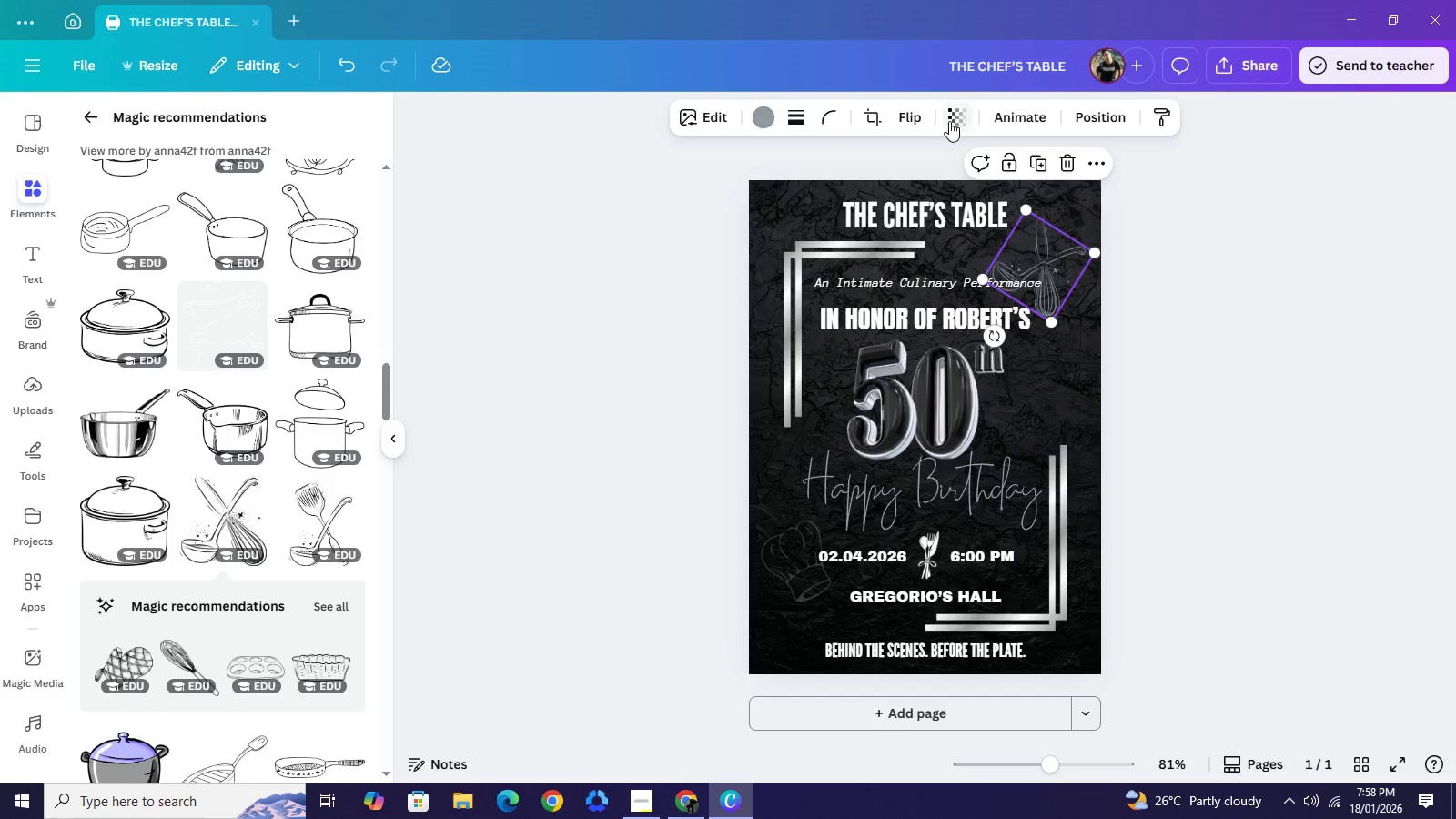 
left_click([949, 121])
 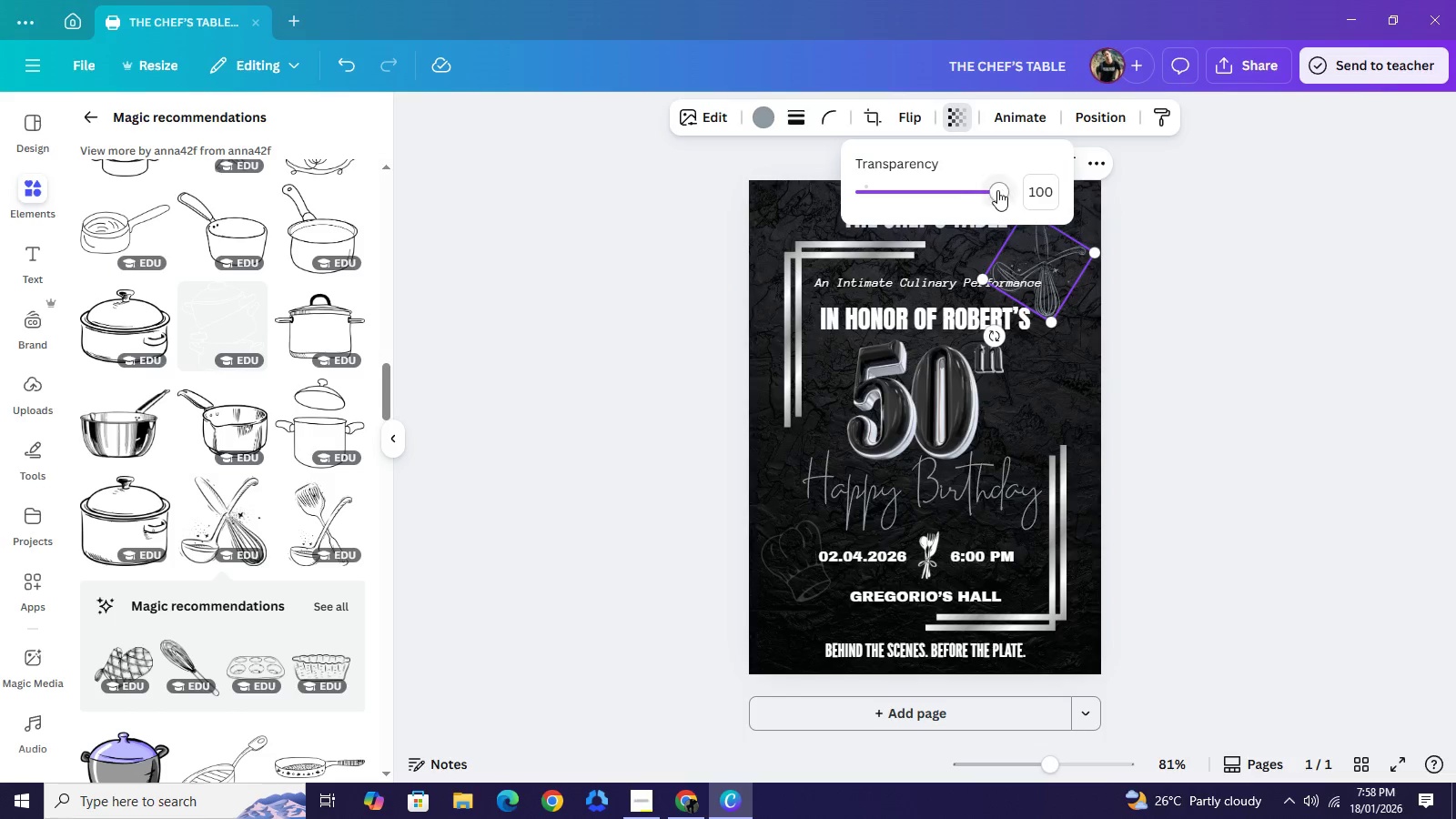 
left_click_drag(start_coordinate=[1003, 189], to_coordinate=[927, 201])
 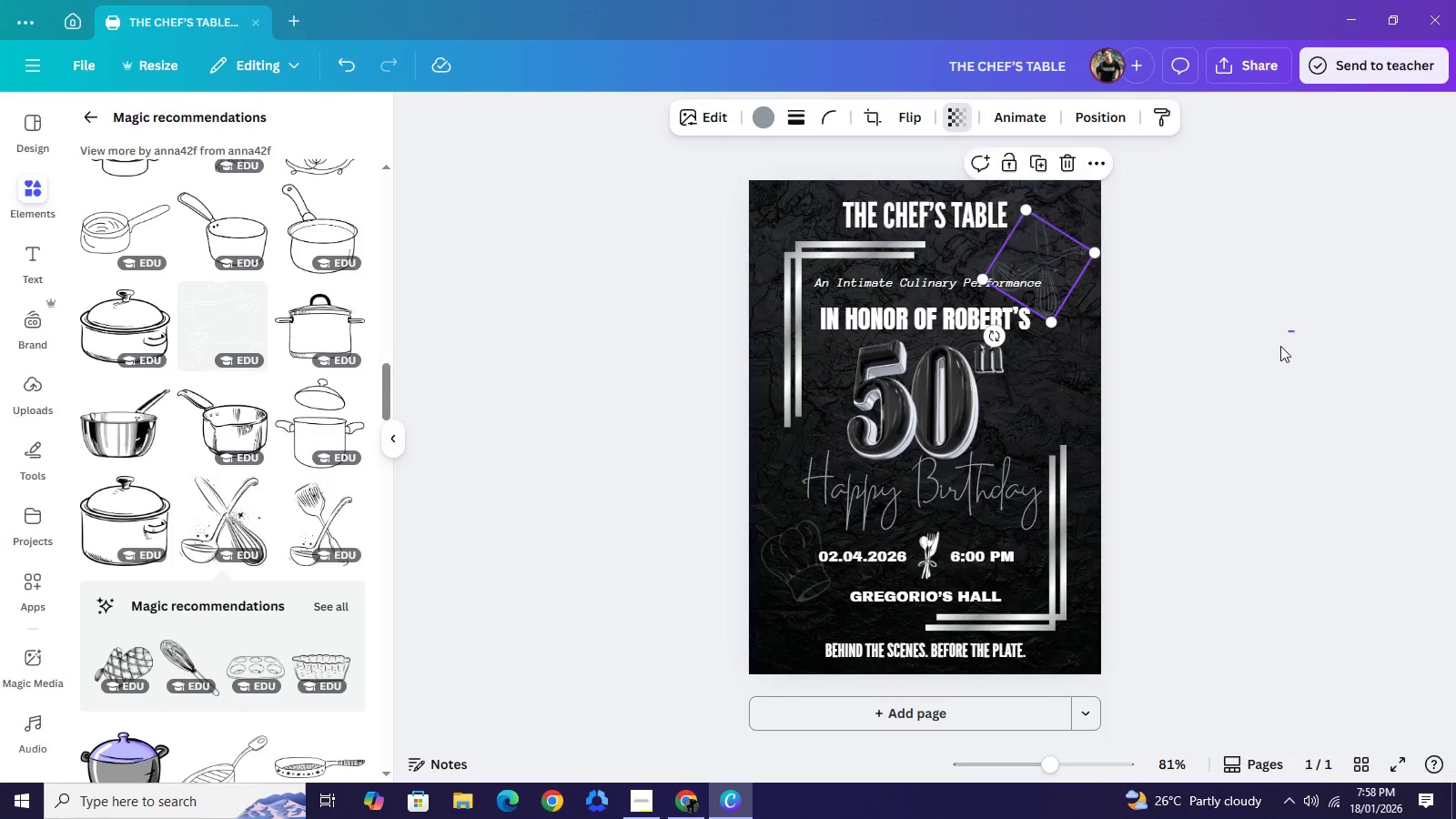 
left_click_drag(start_coordinate=[1294, 330], to_coordinate=[1284, 340])
 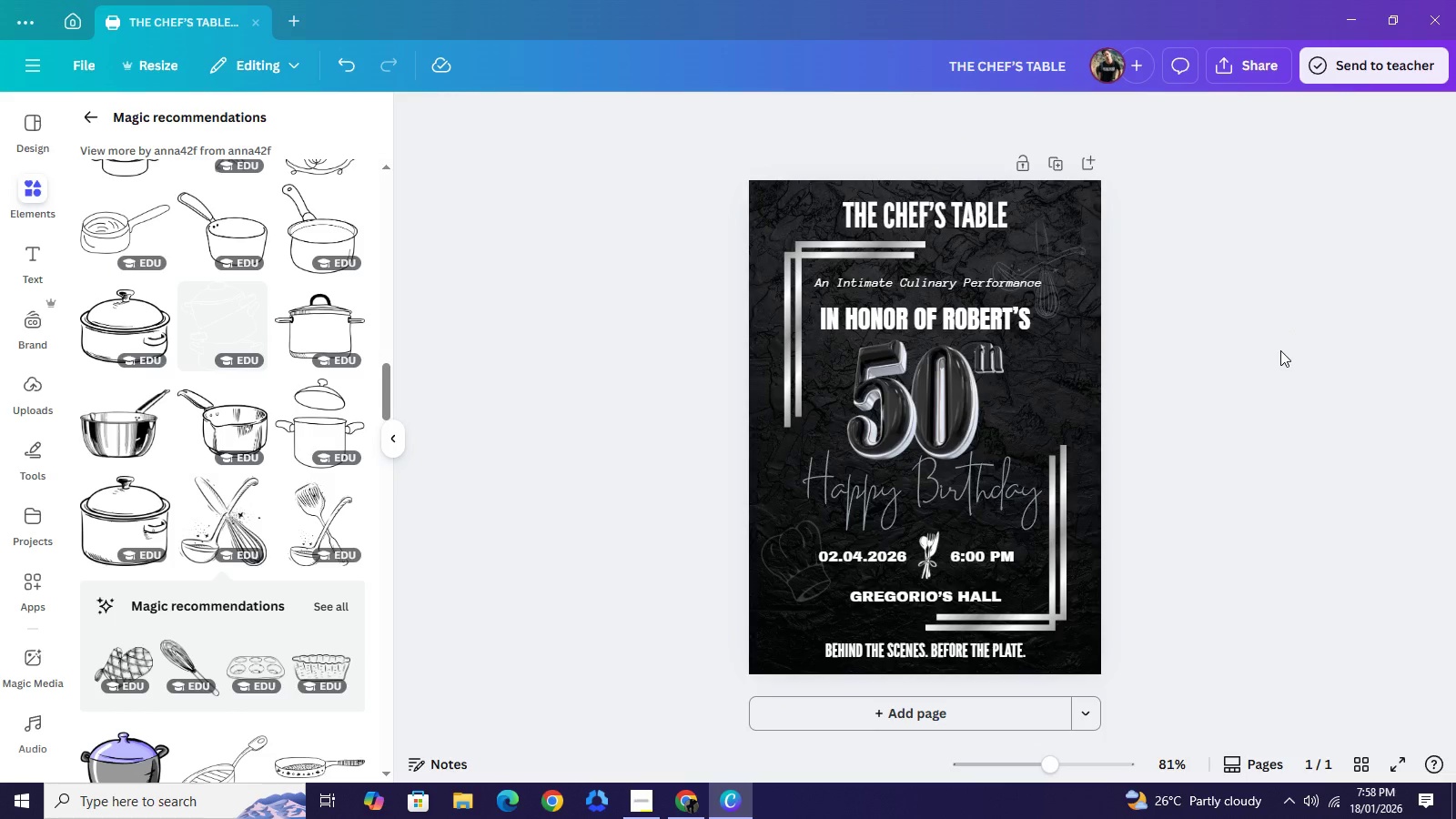 
wait(6.81)
 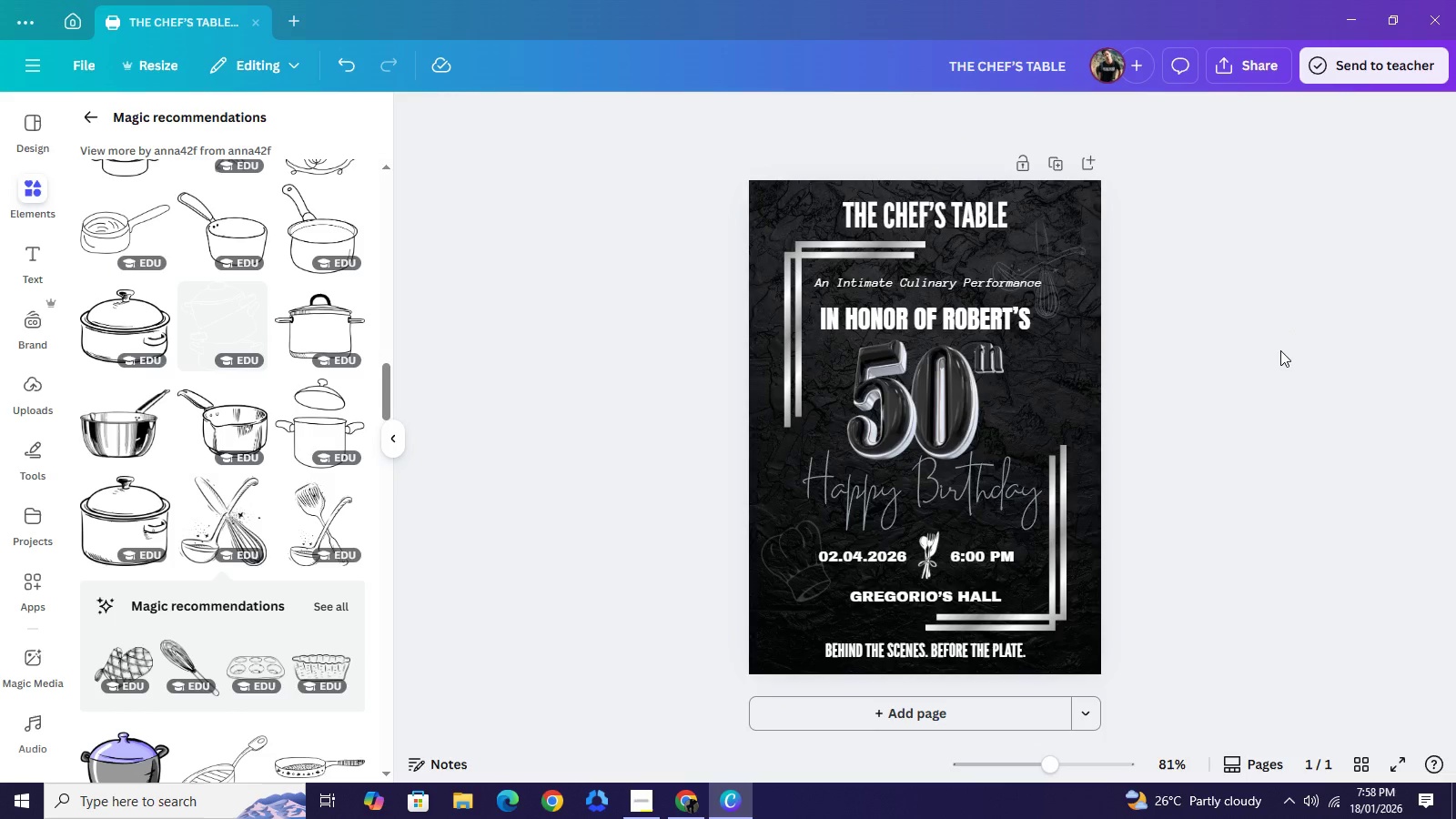 
left_click([981, 492])
 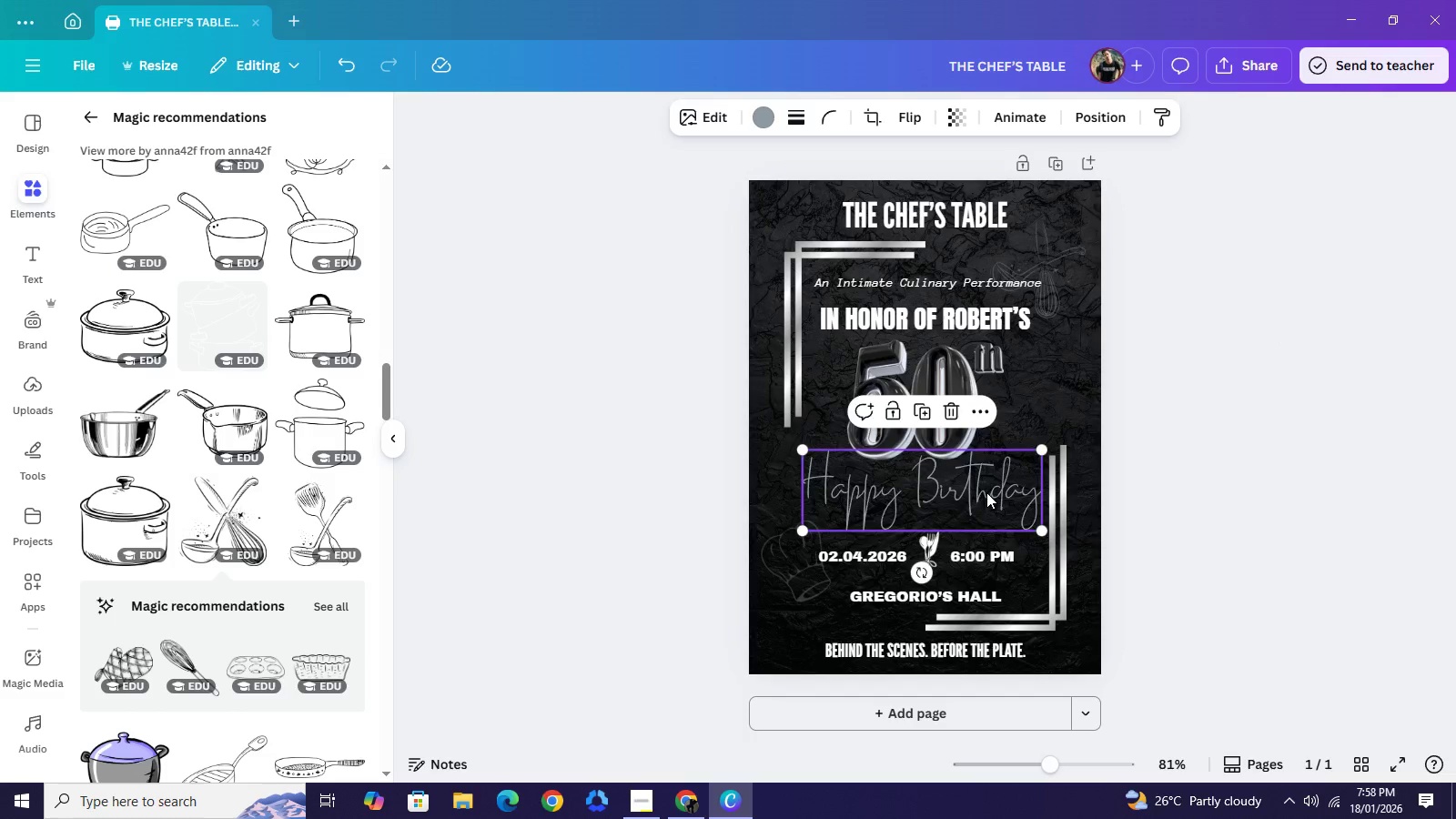 
key(ArrowDown)
 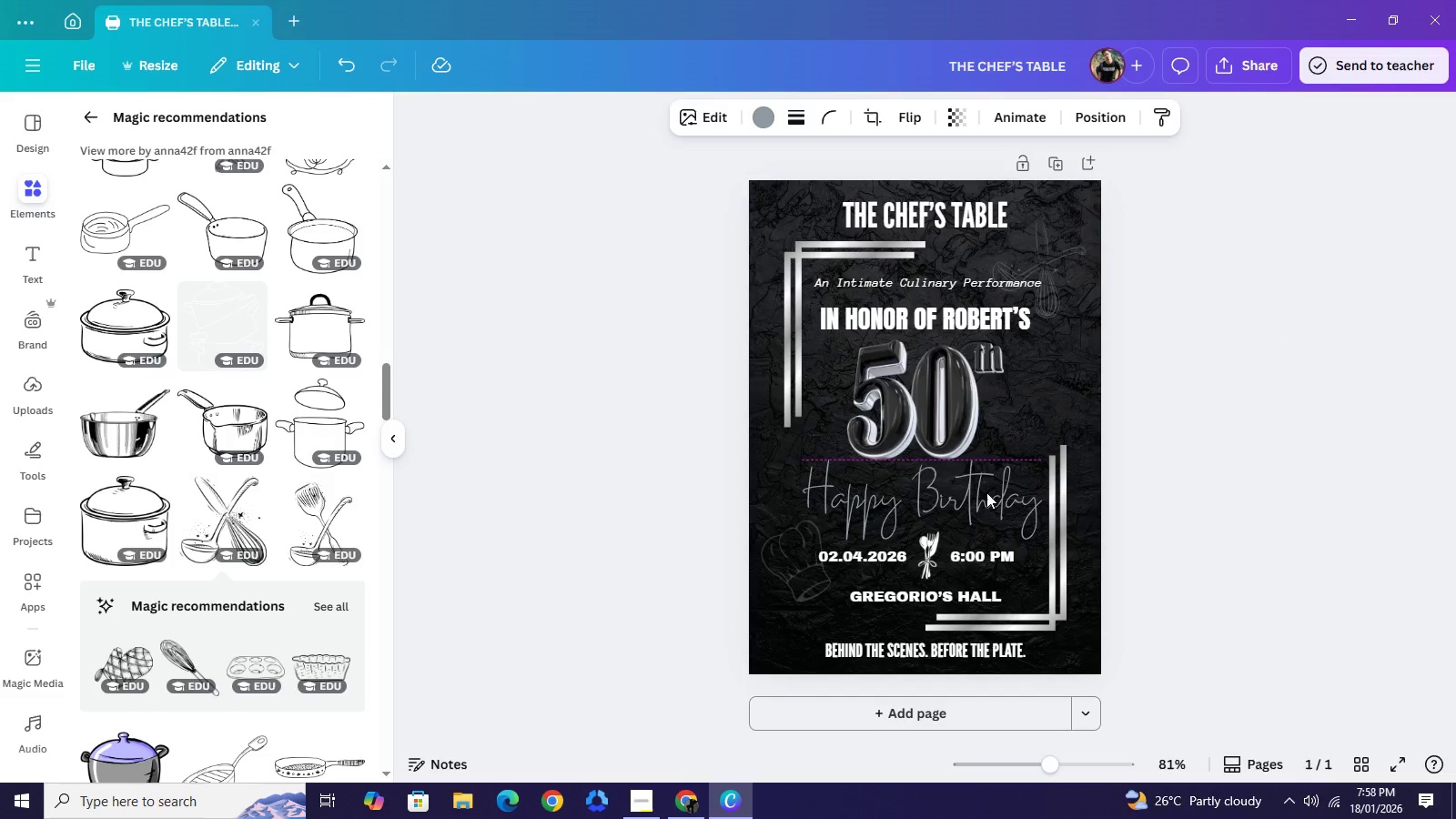 
key(ArrowDown)
 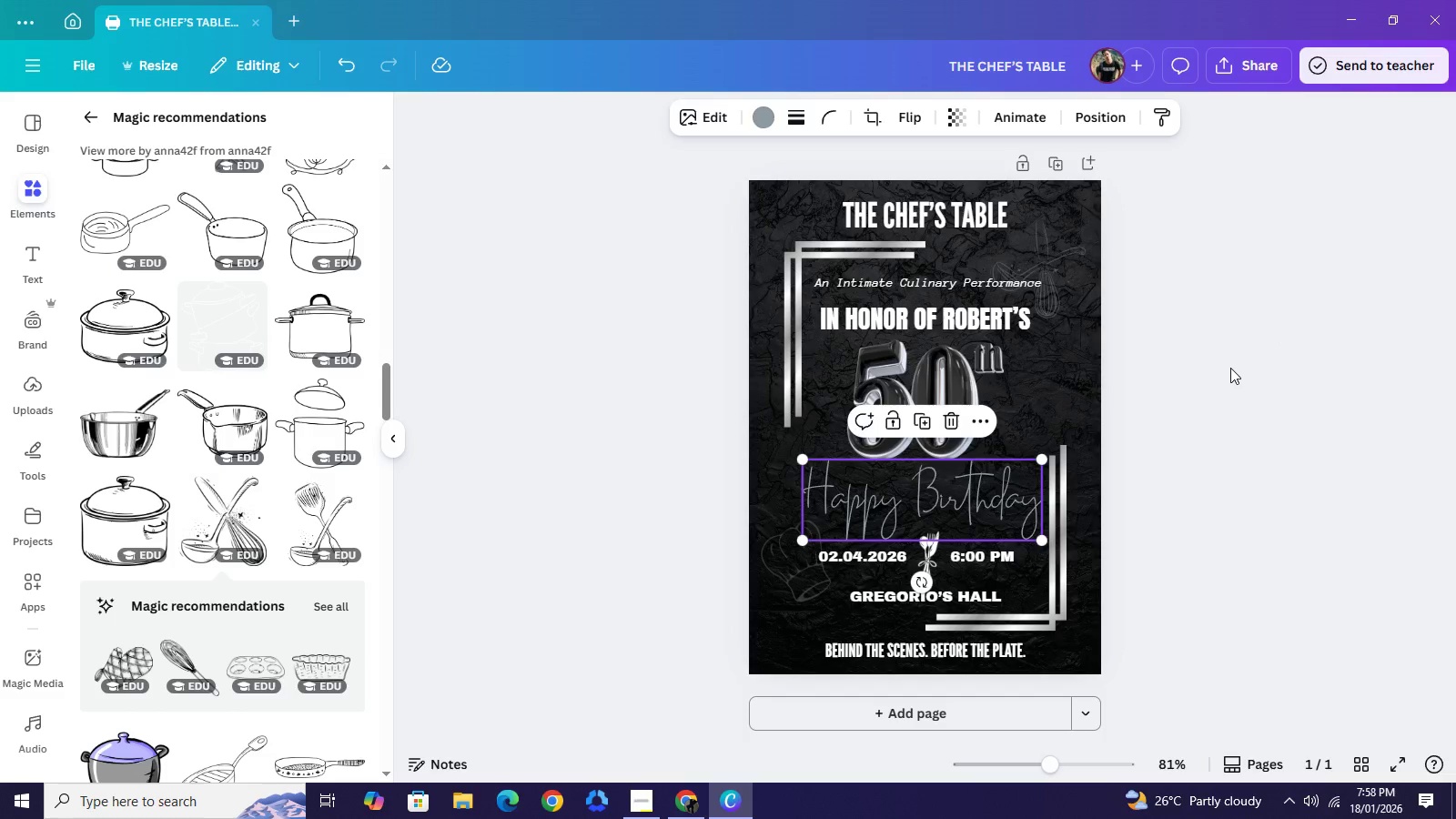 
left_click([1230, 368])
 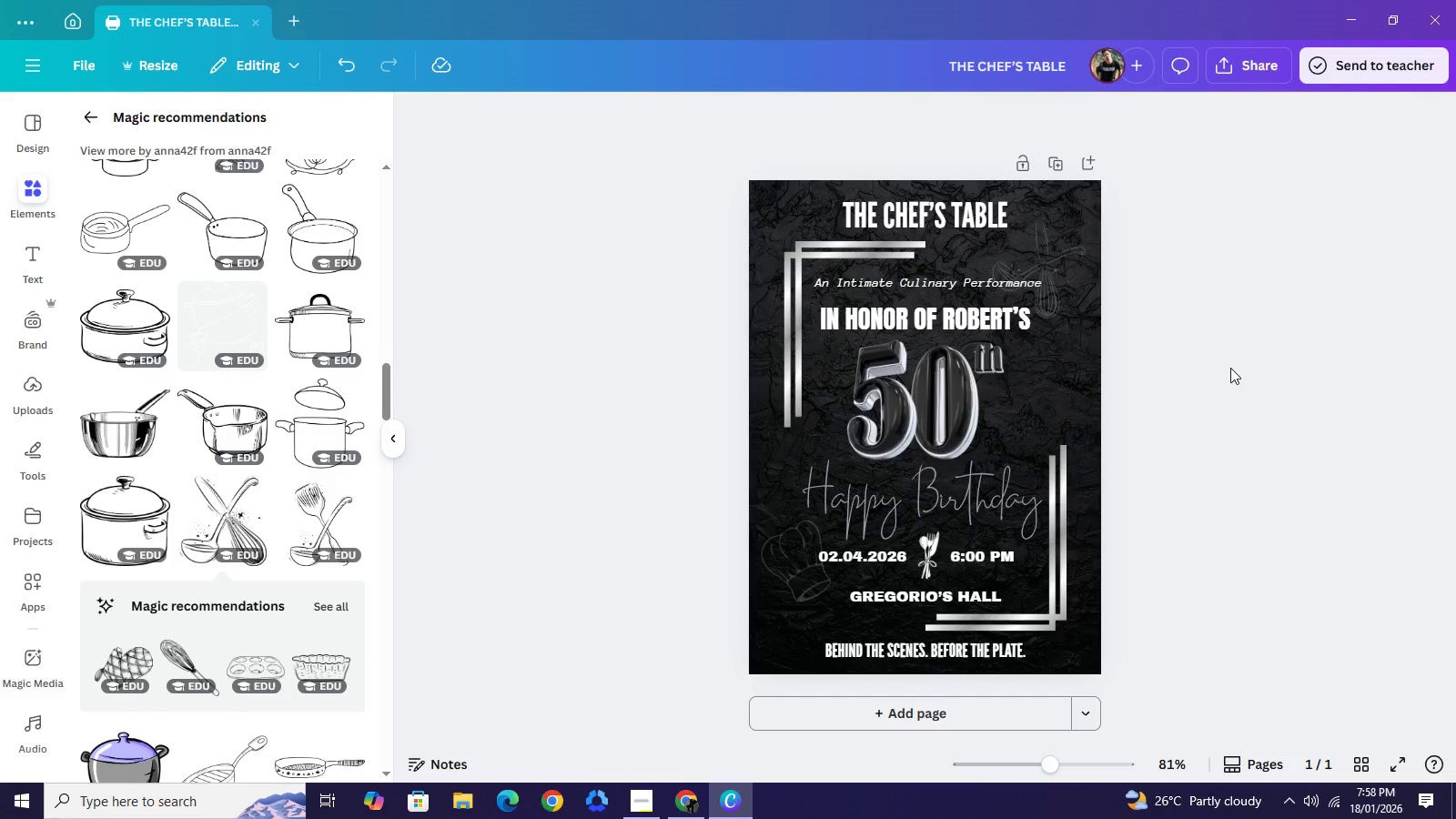 
left_click([1230, 368])
 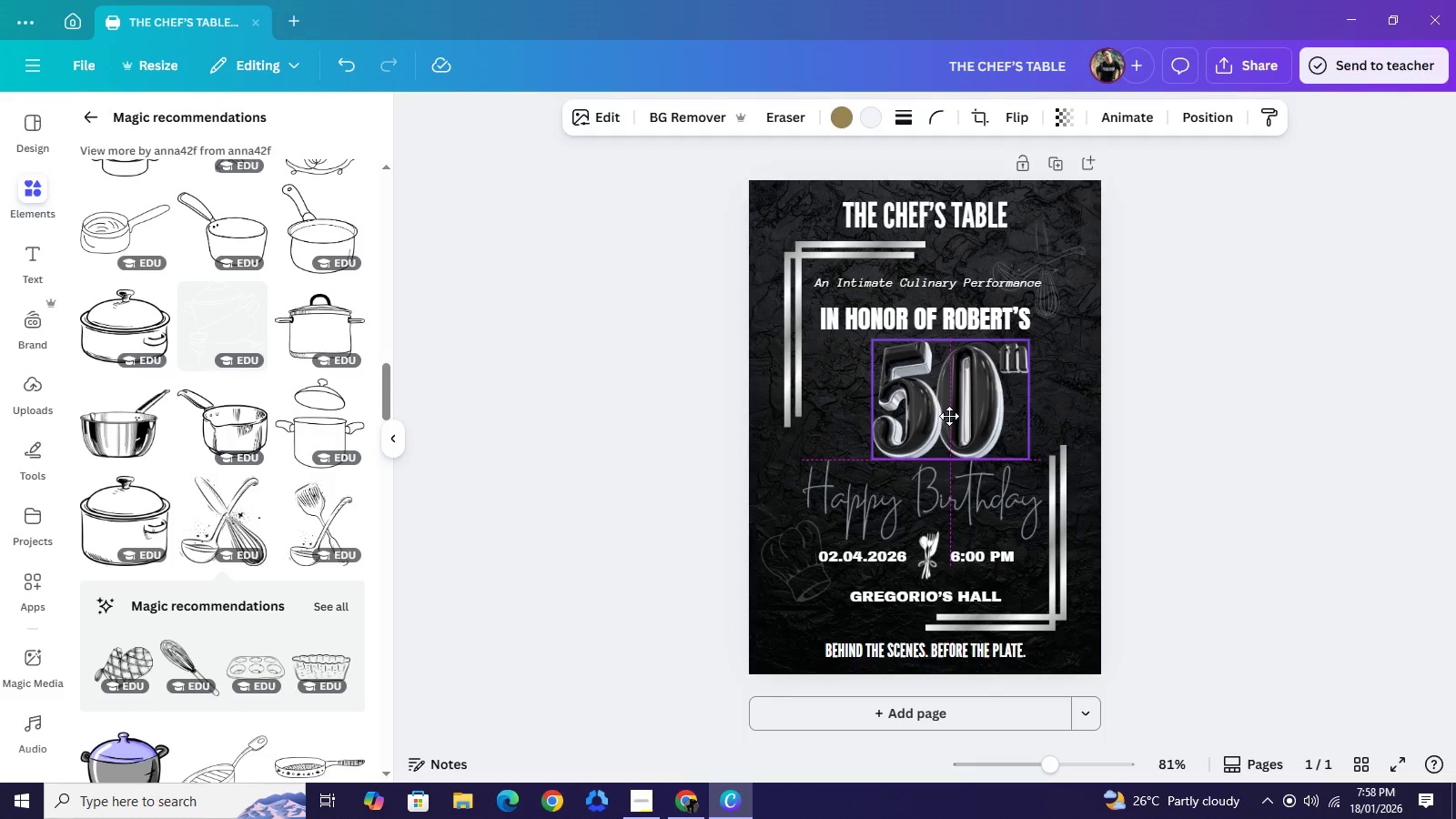 
wait(8.77)
 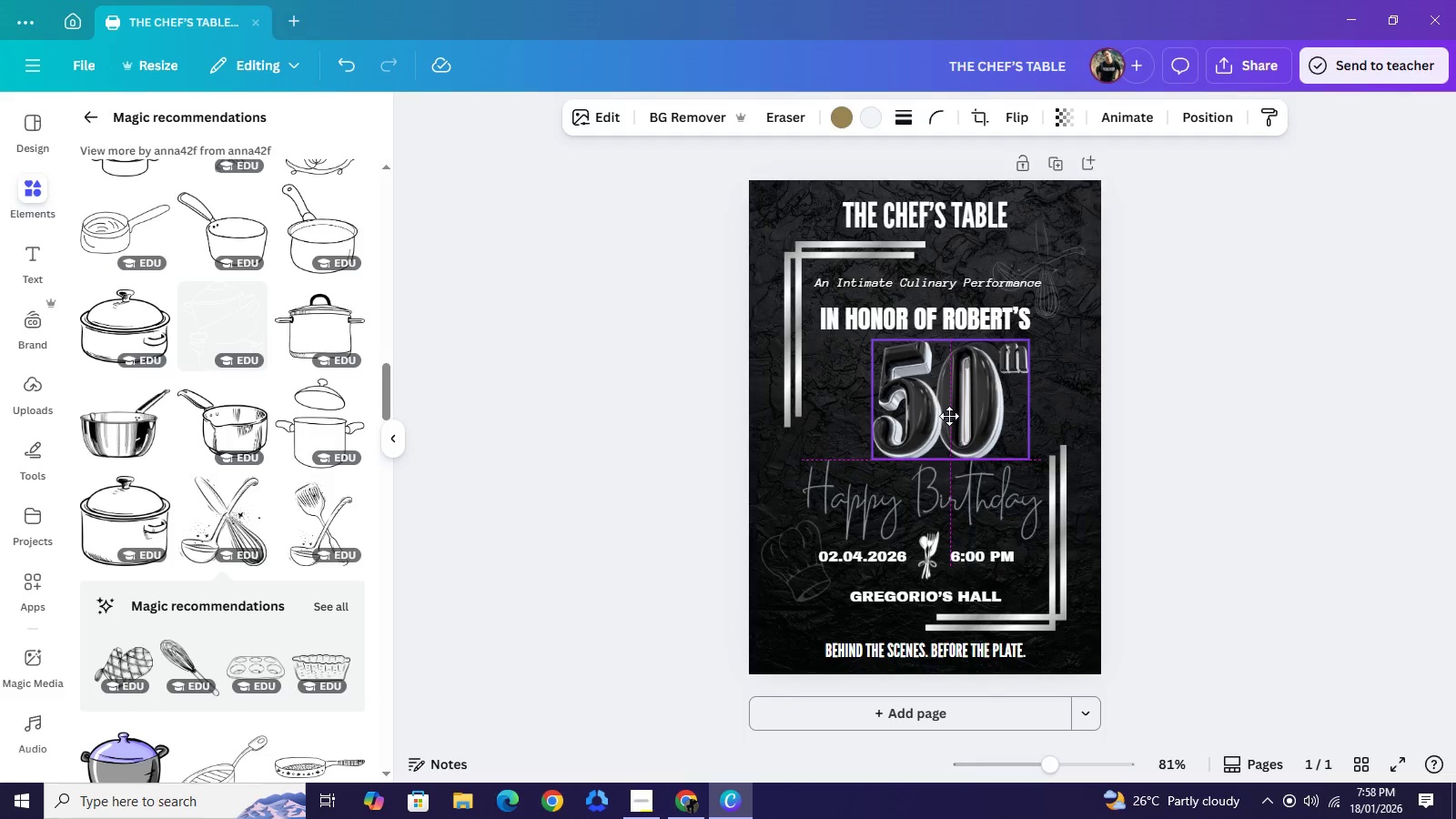 
left_click([1254, 342])
 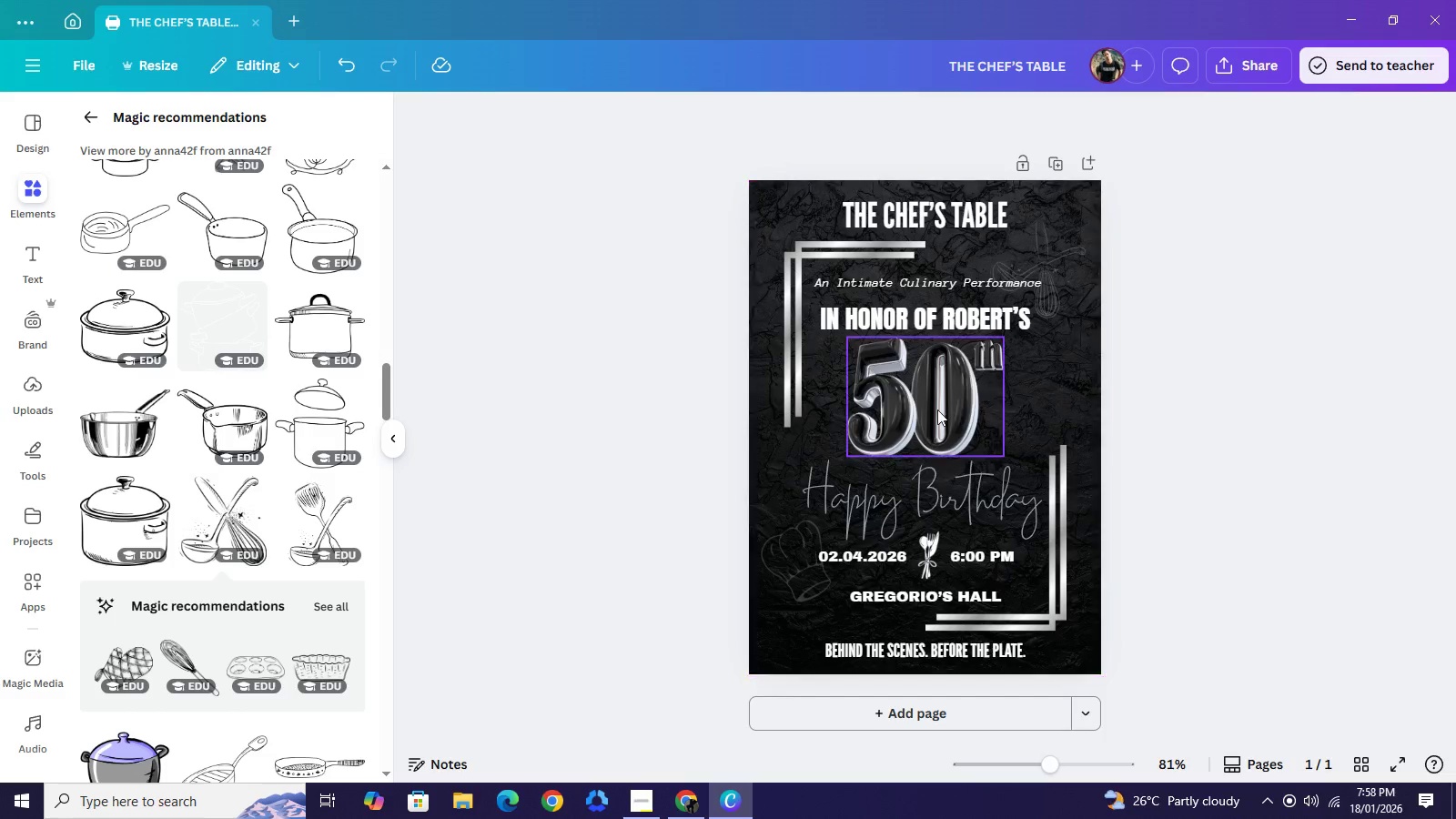 
left_click([937, 410])
 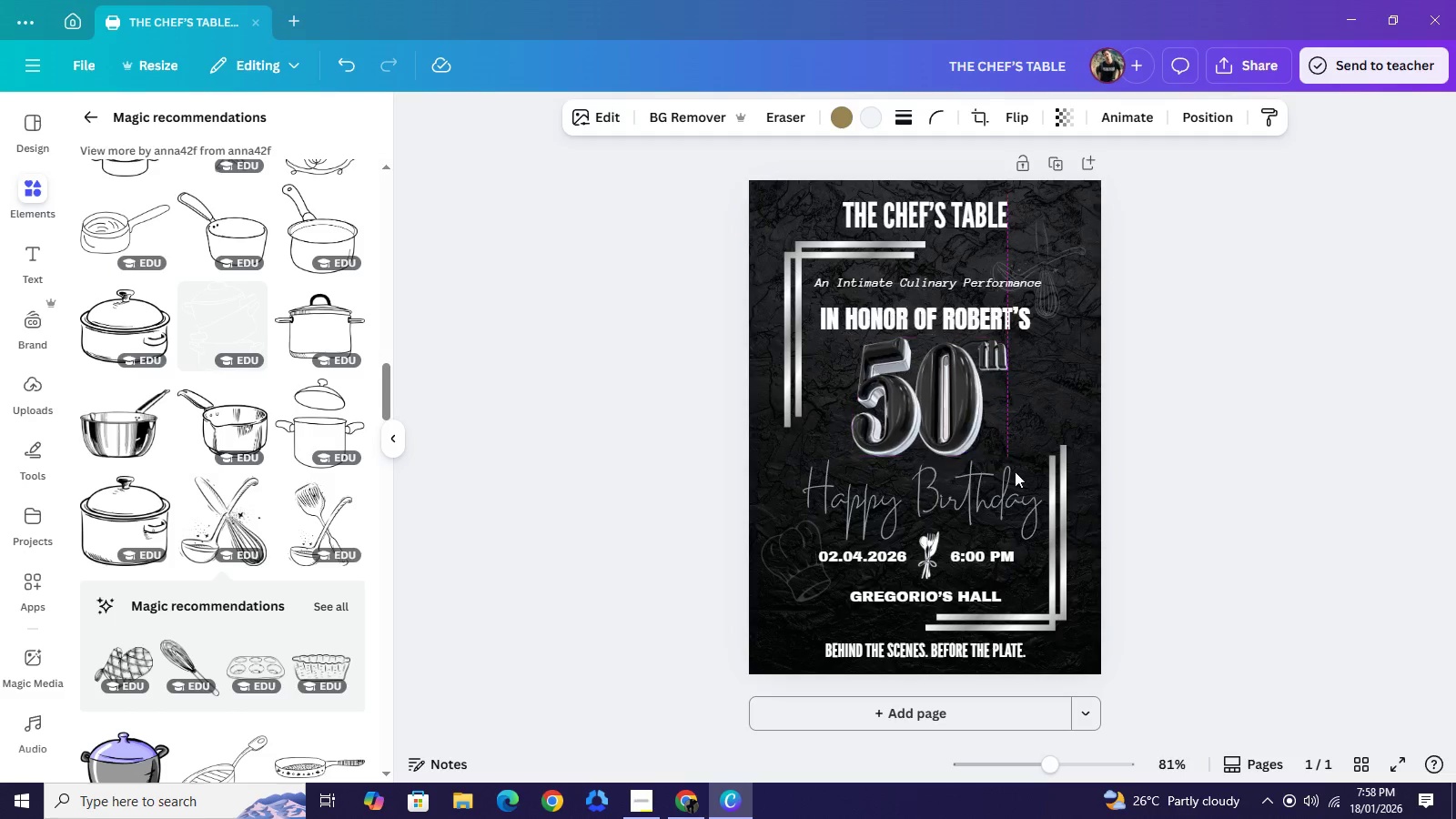 
key(ArrowRight)
 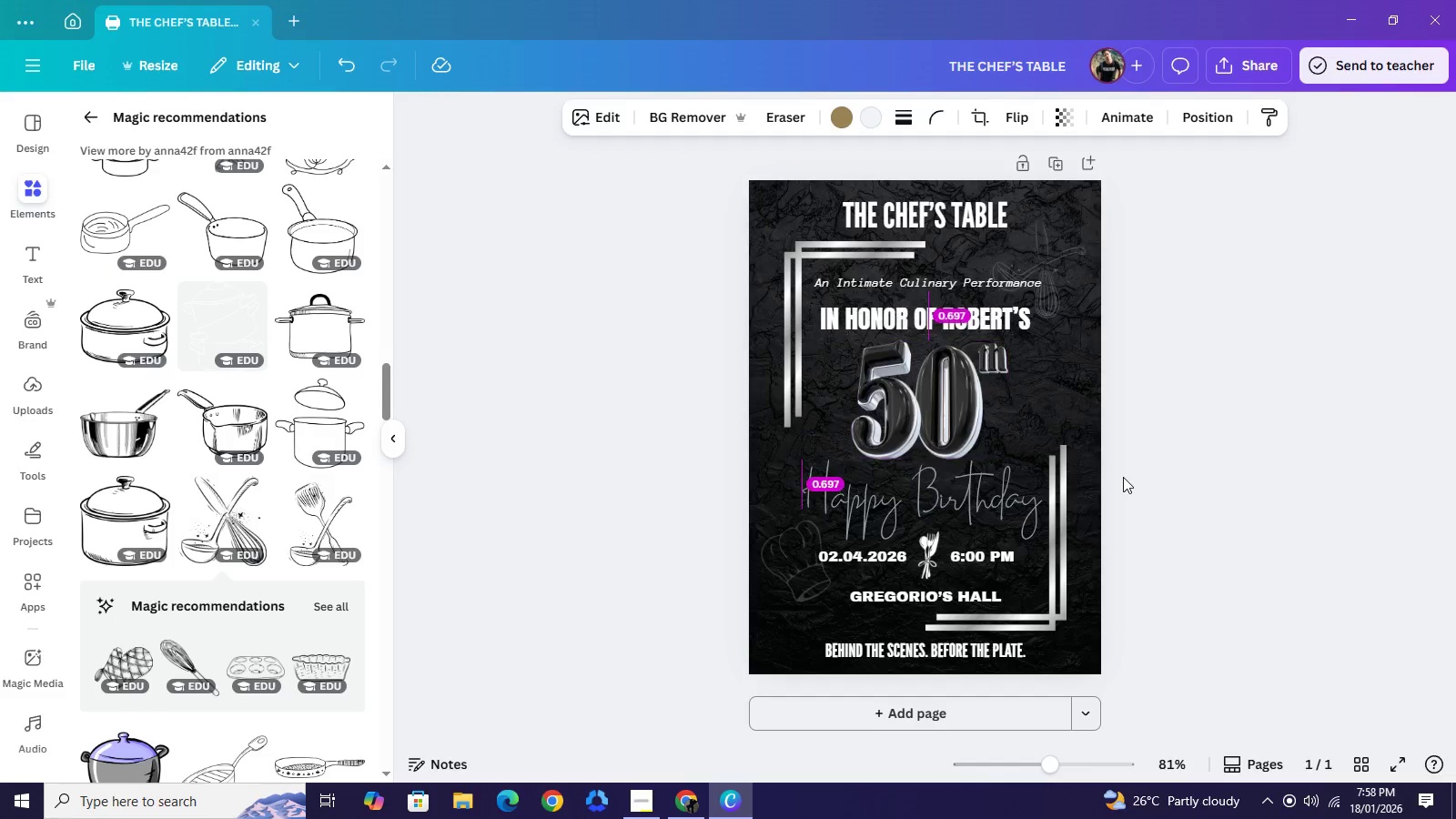 
key(ArrowDown)